 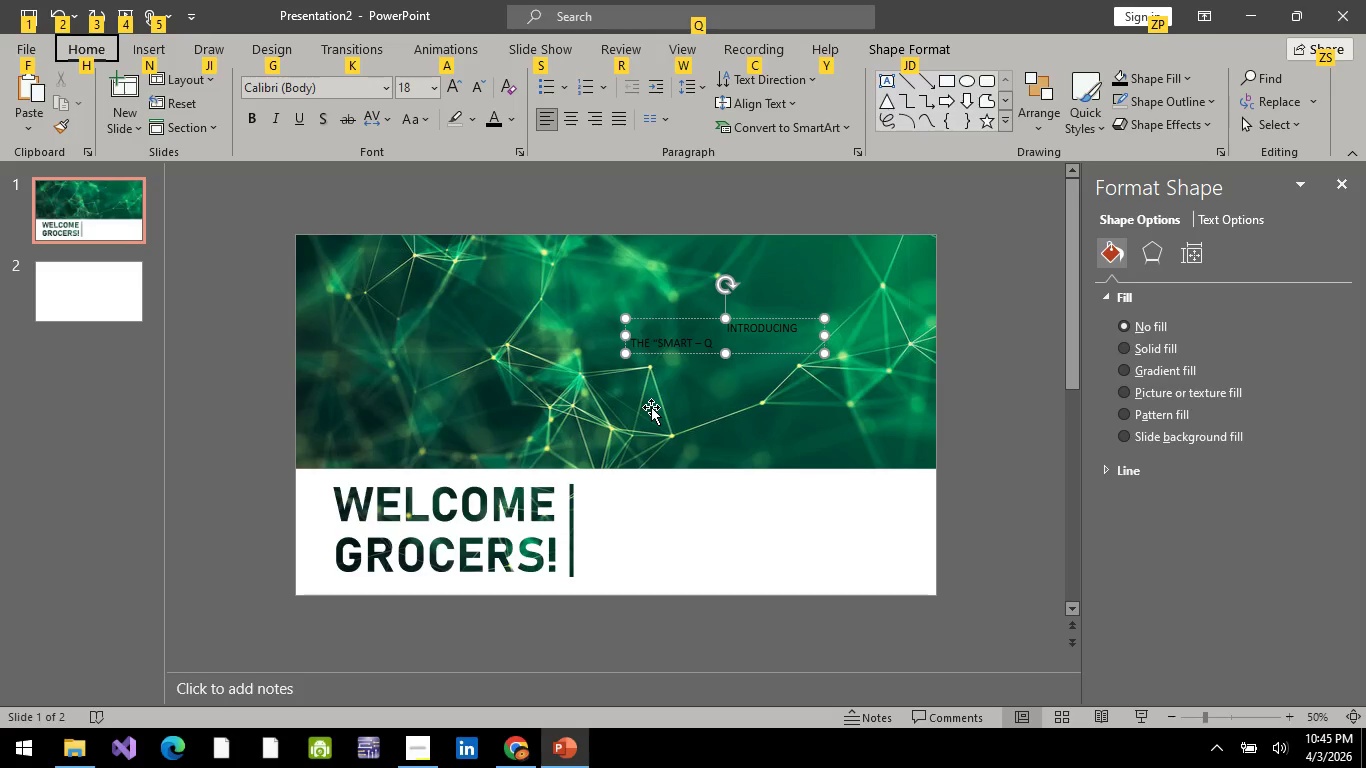 
key(E)
 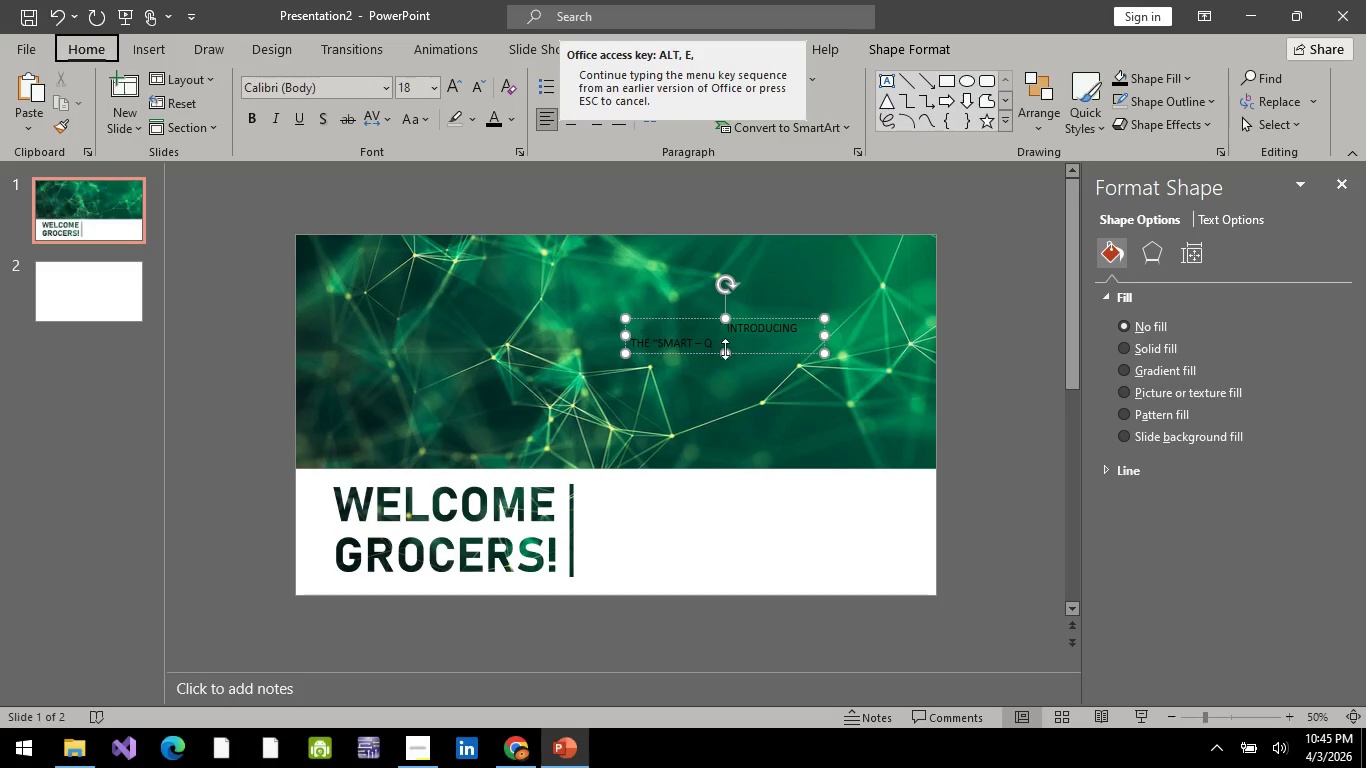 
left_click([717, 343])
 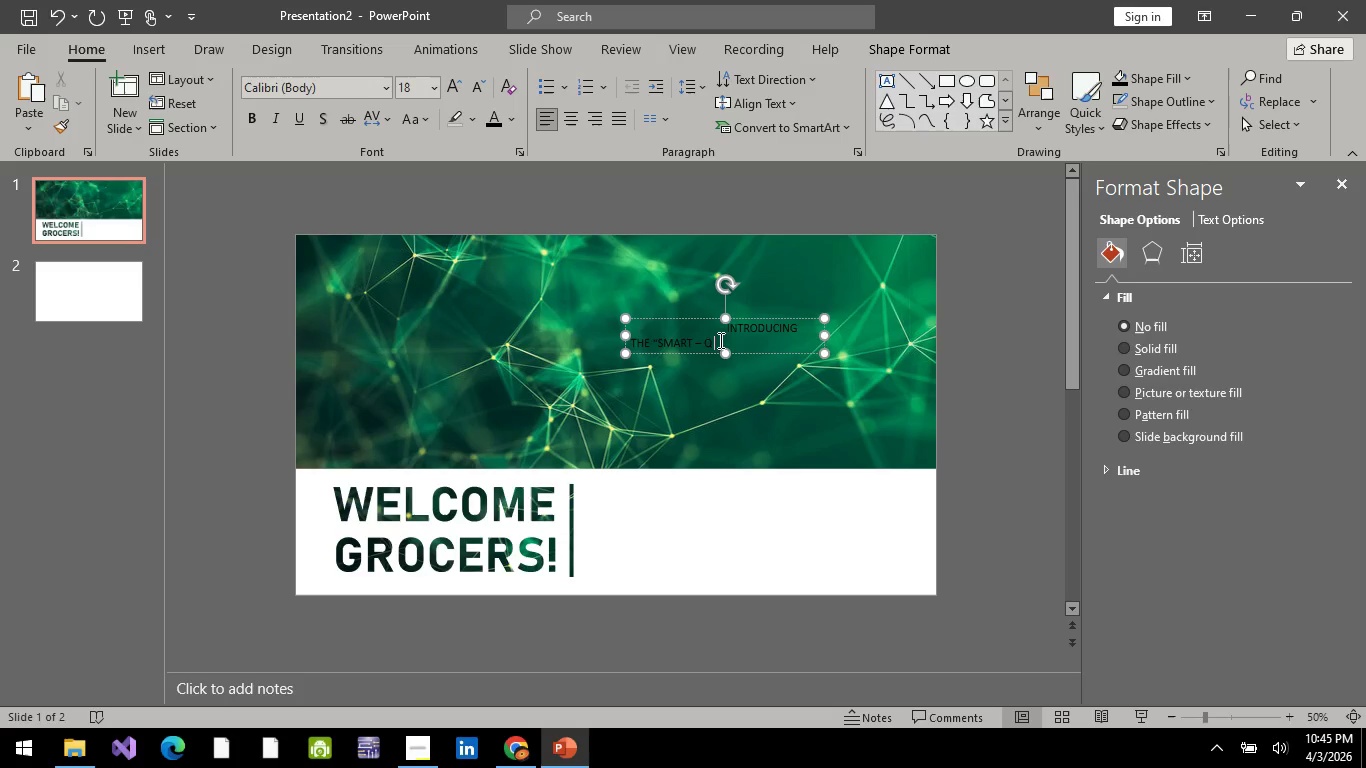 
key(E)
 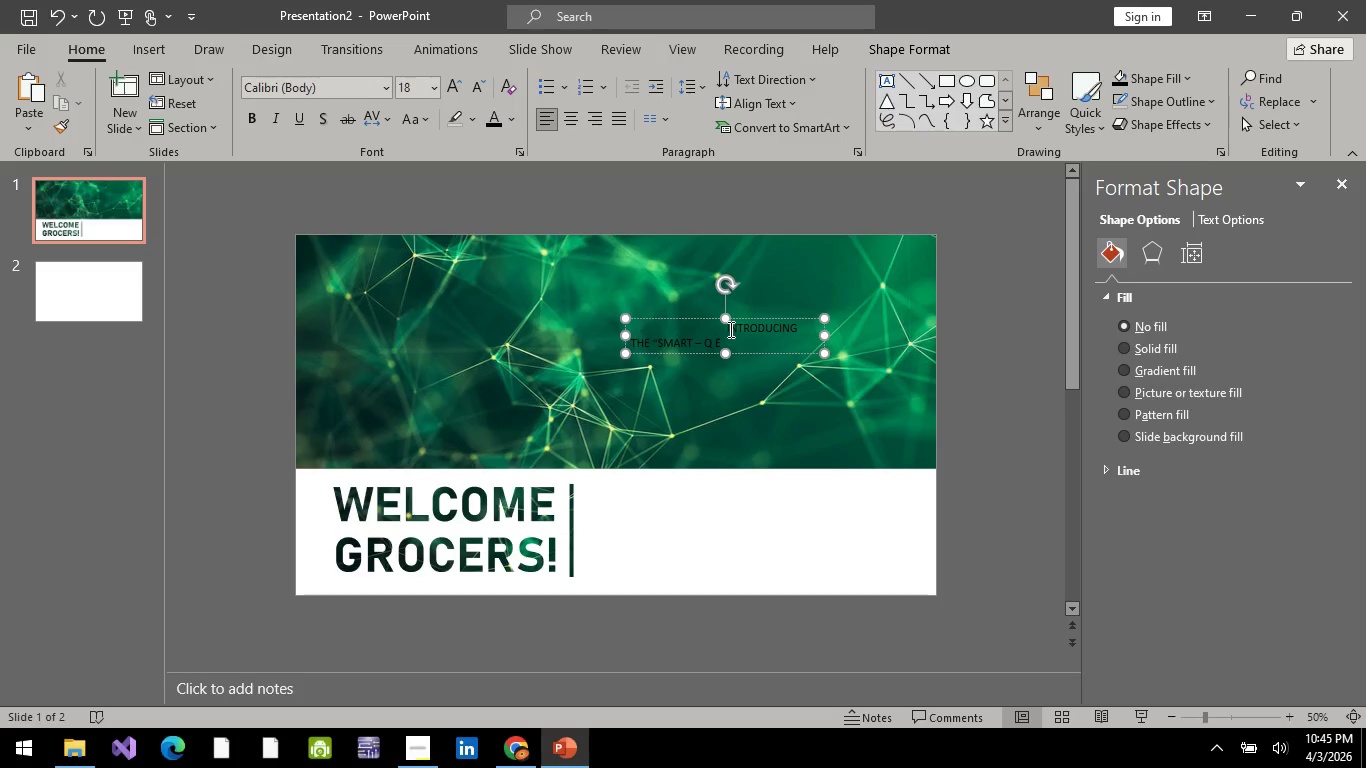 
key(Backspace)
key(Backspace)
type(eueu)
 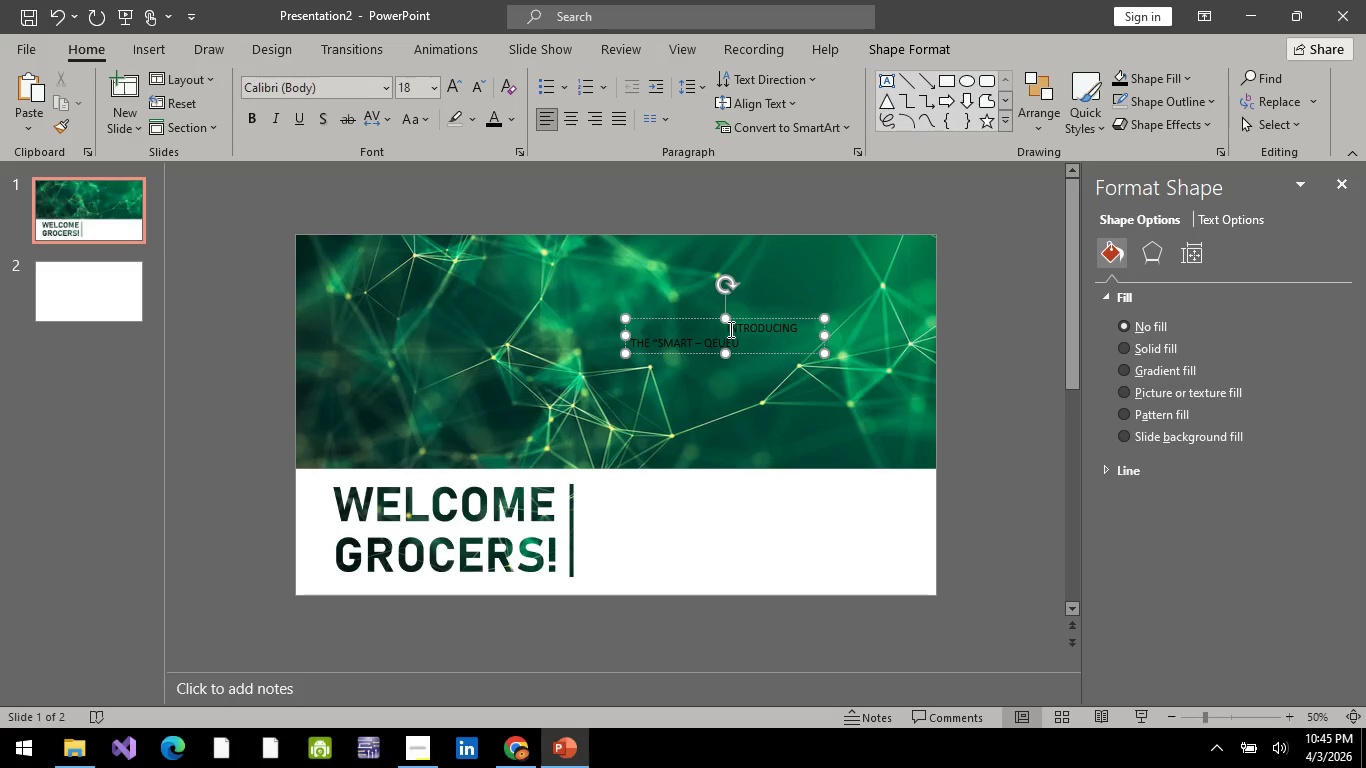 
key(Control+A)
 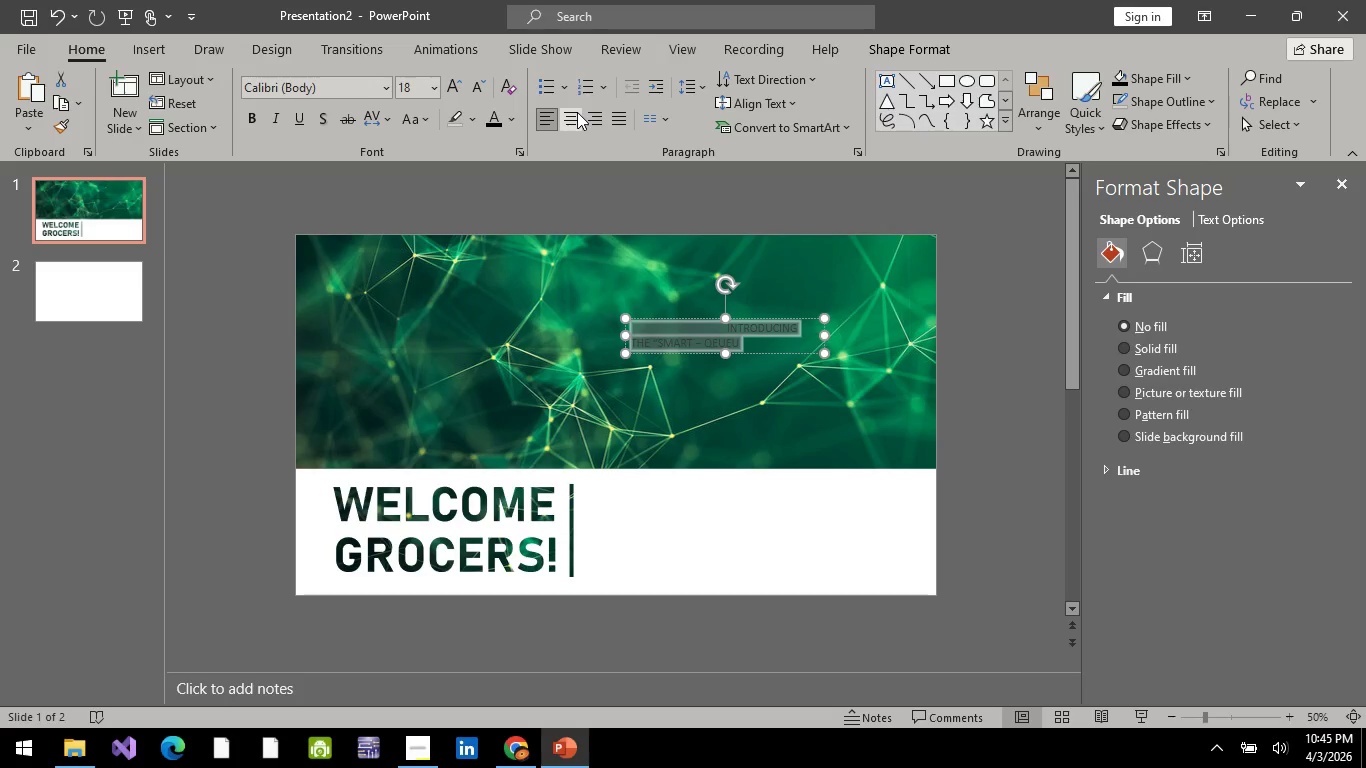 
left_click([577, 112])
 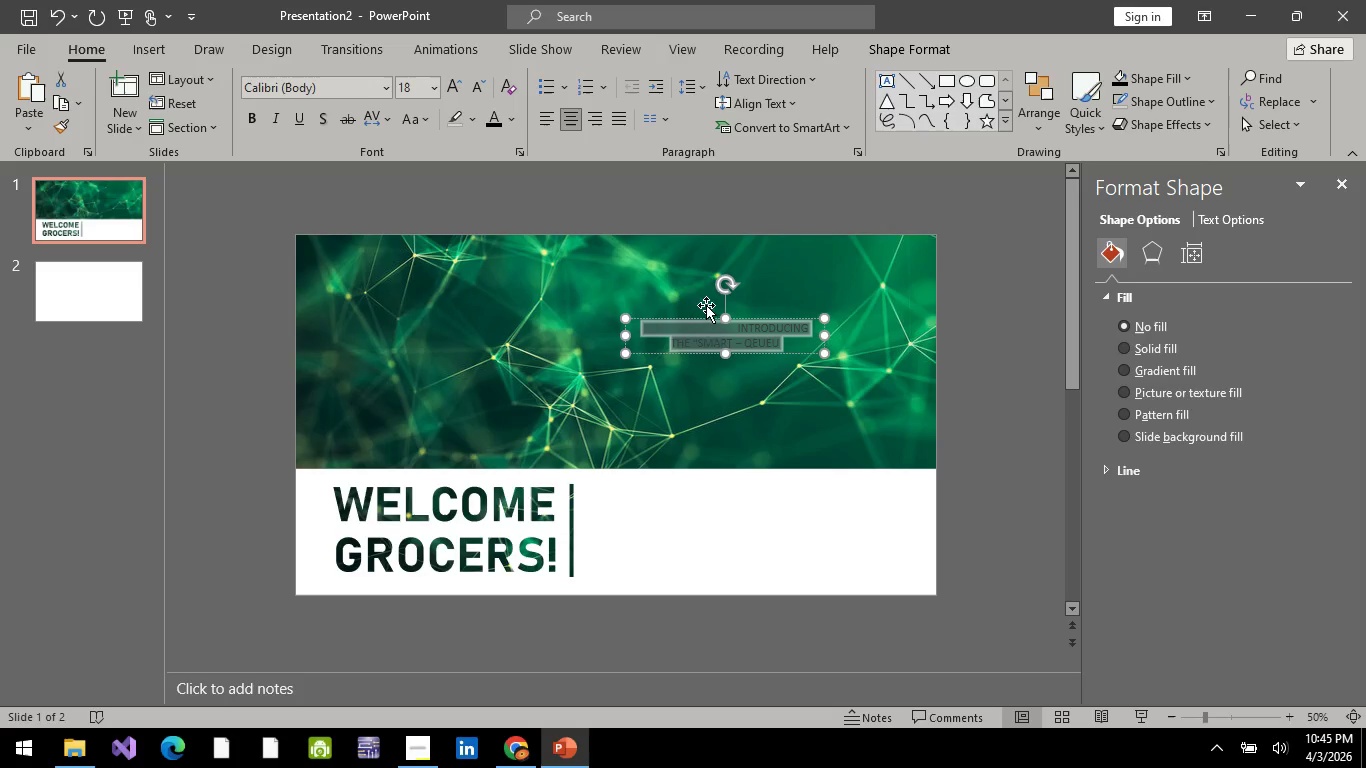 
left_click([732, 331])
 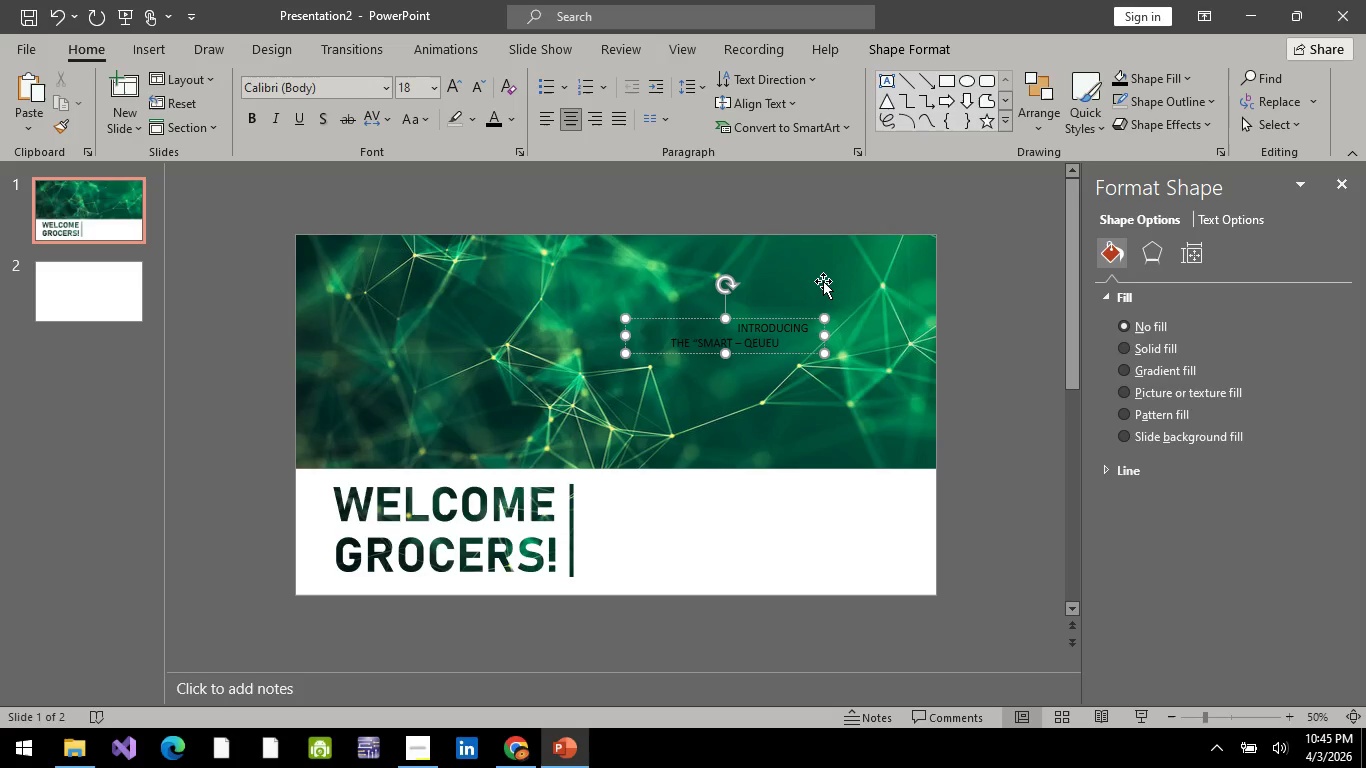 
key(Backspace)
 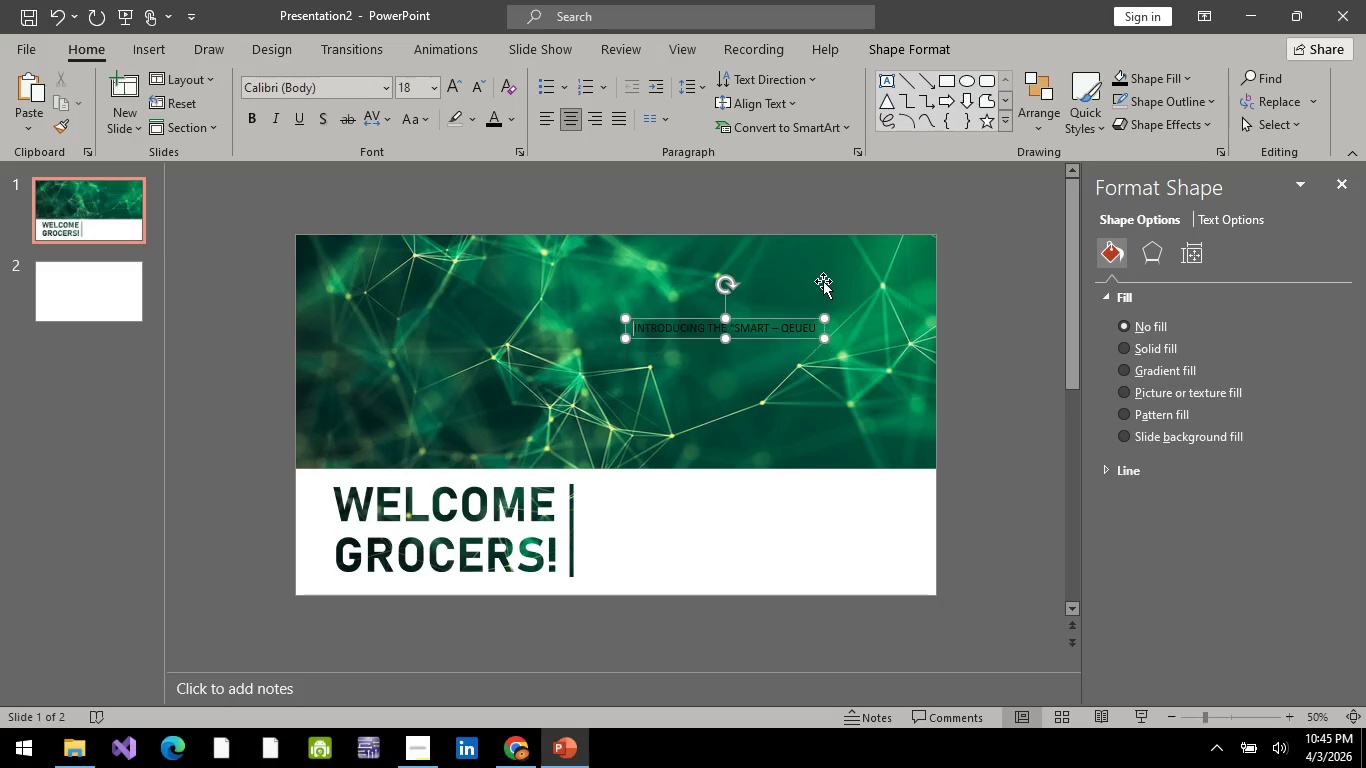 
key(Backspace)
 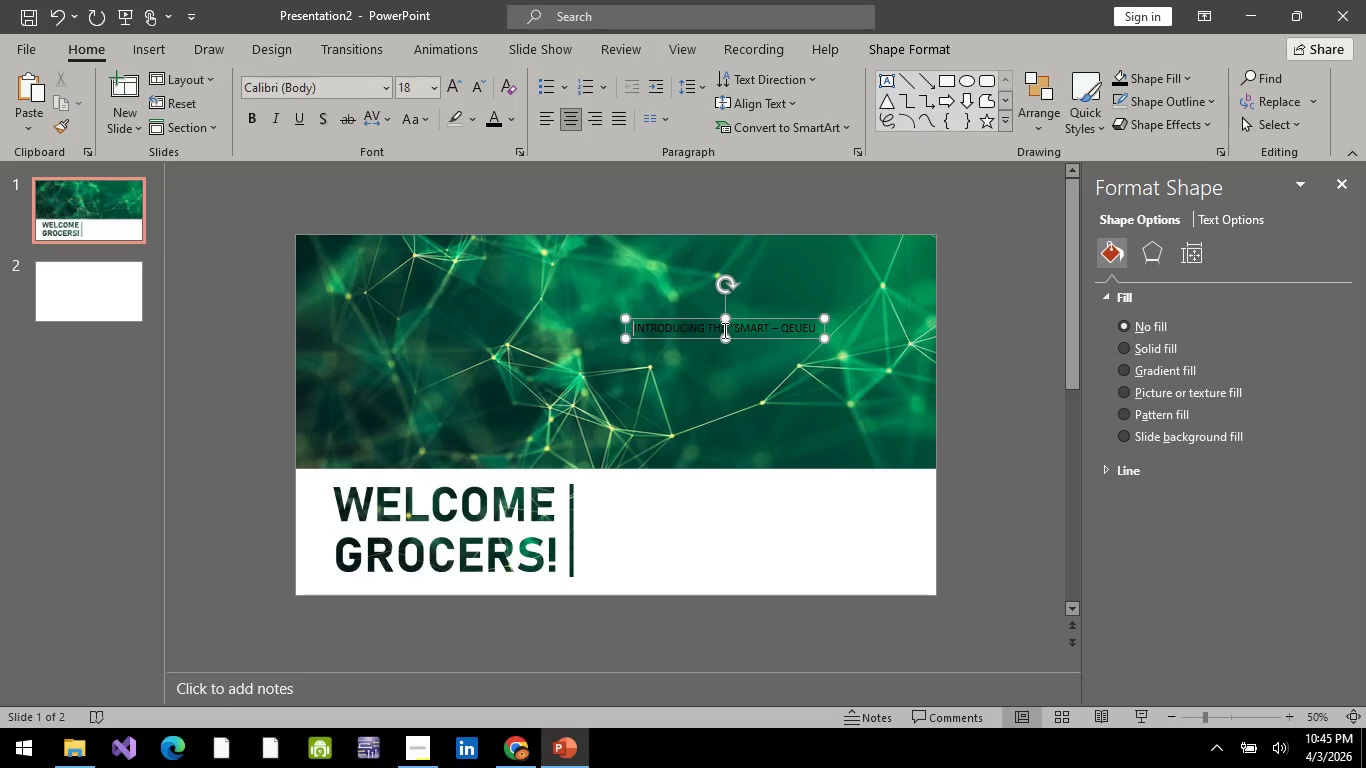 
left_click([711, 328])
 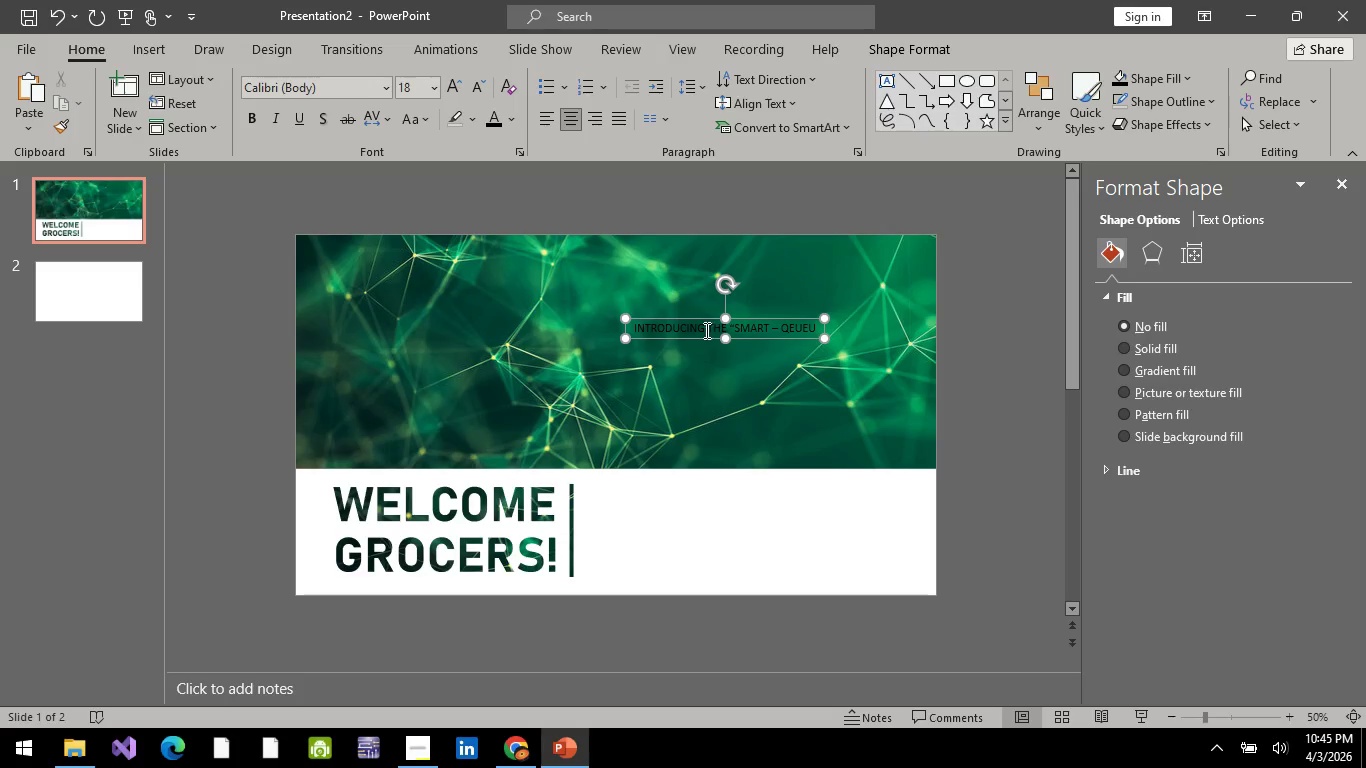 
left_click([705, 330])
 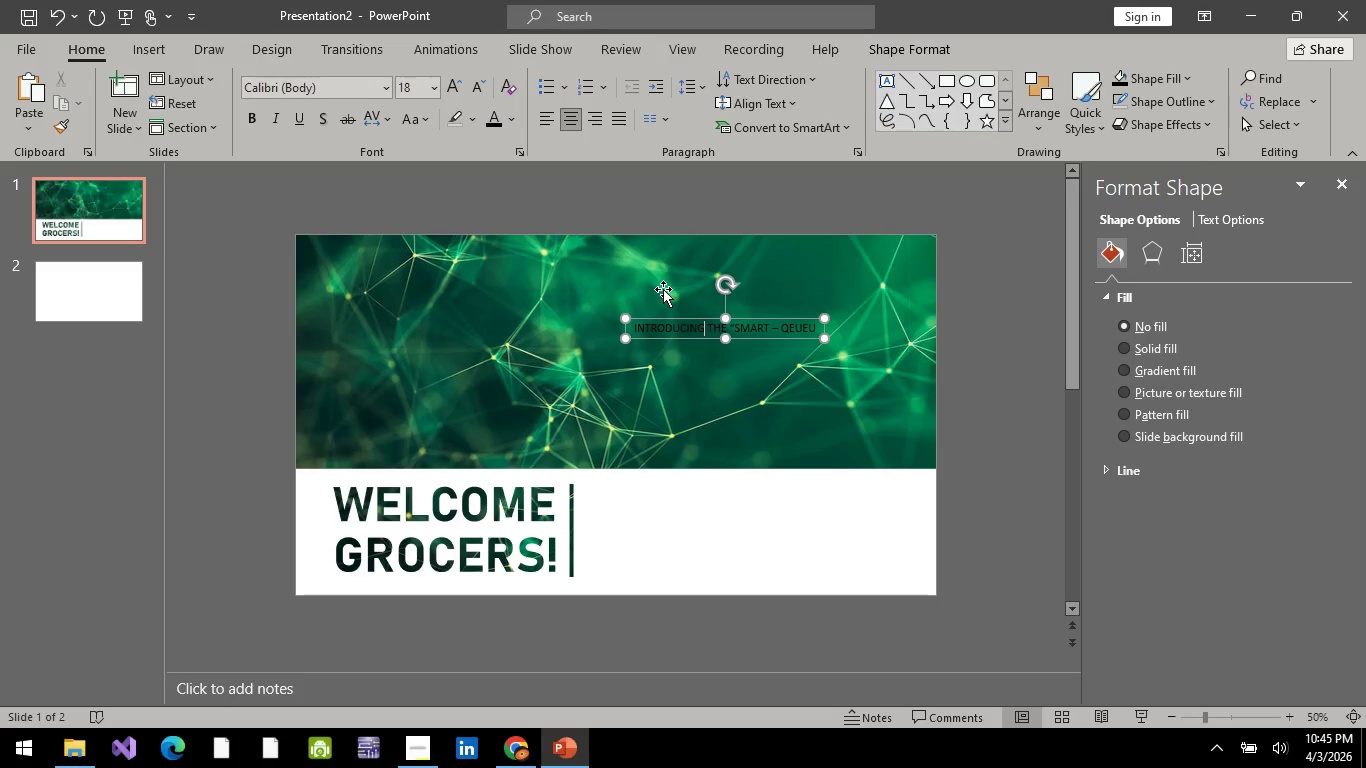 
key(ArrowRight)
 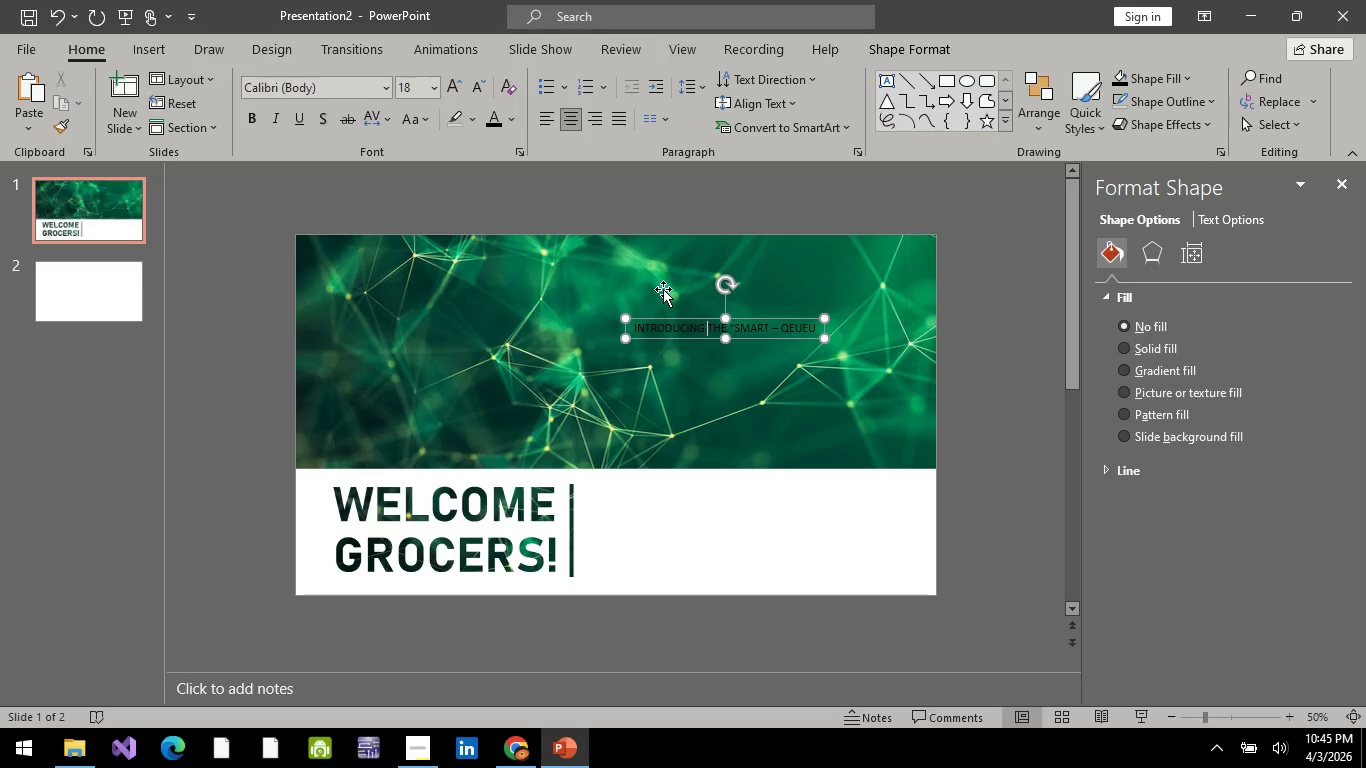 
key(Enter)
 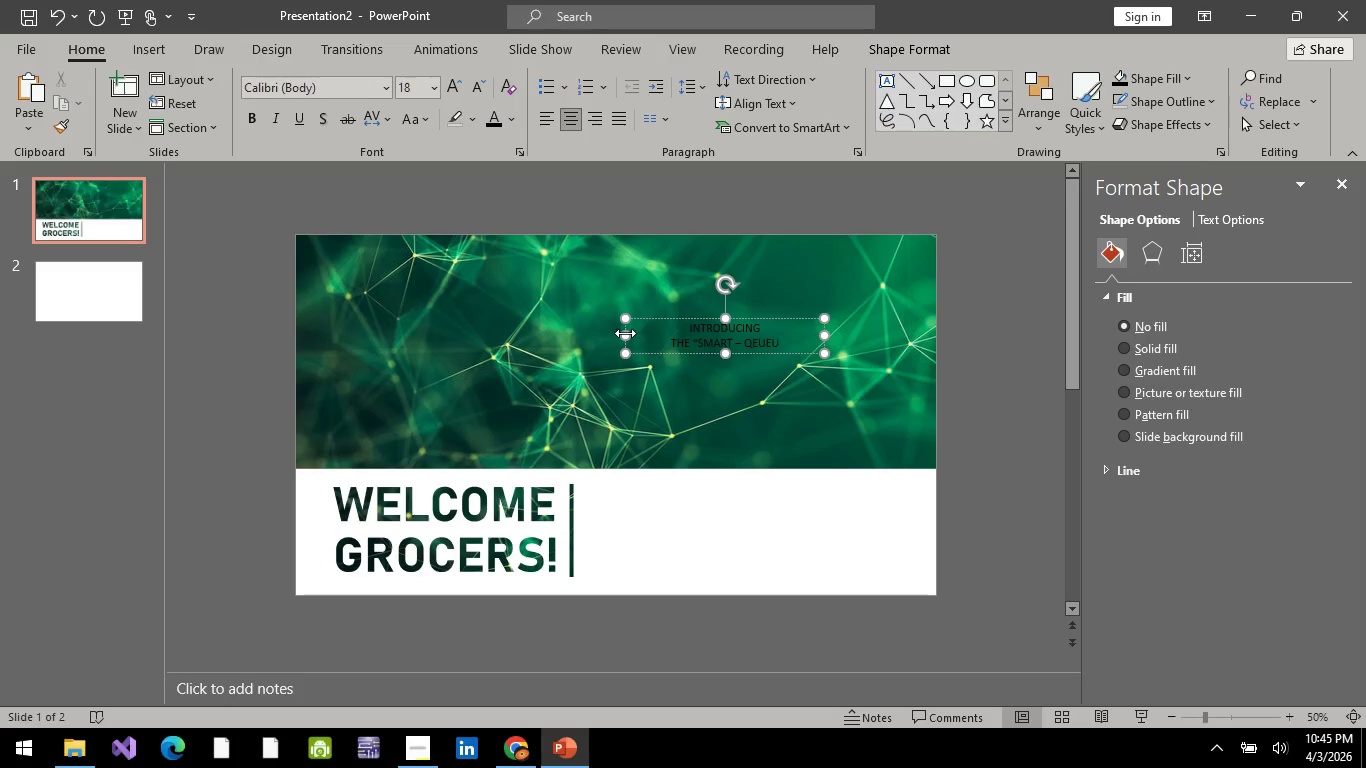 
wait(8.31)
 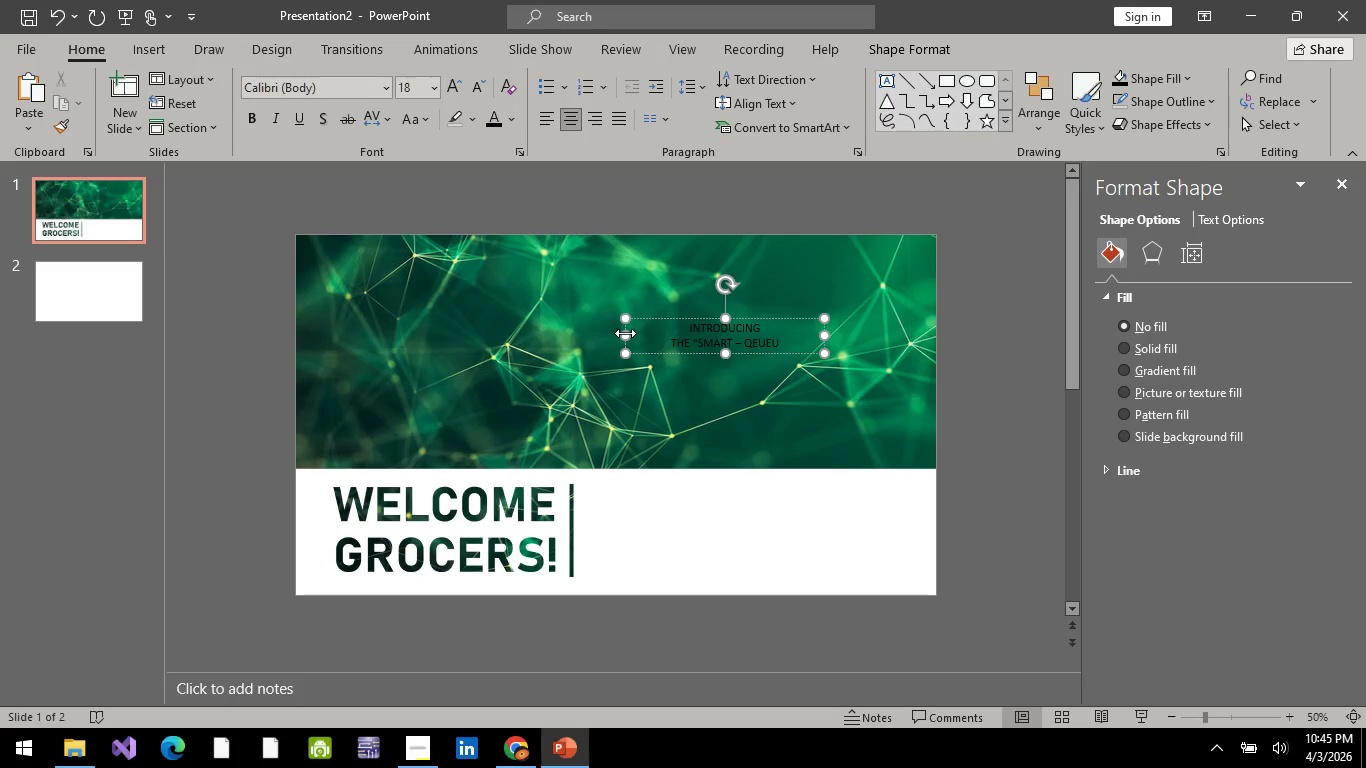 
key(Backspace)
 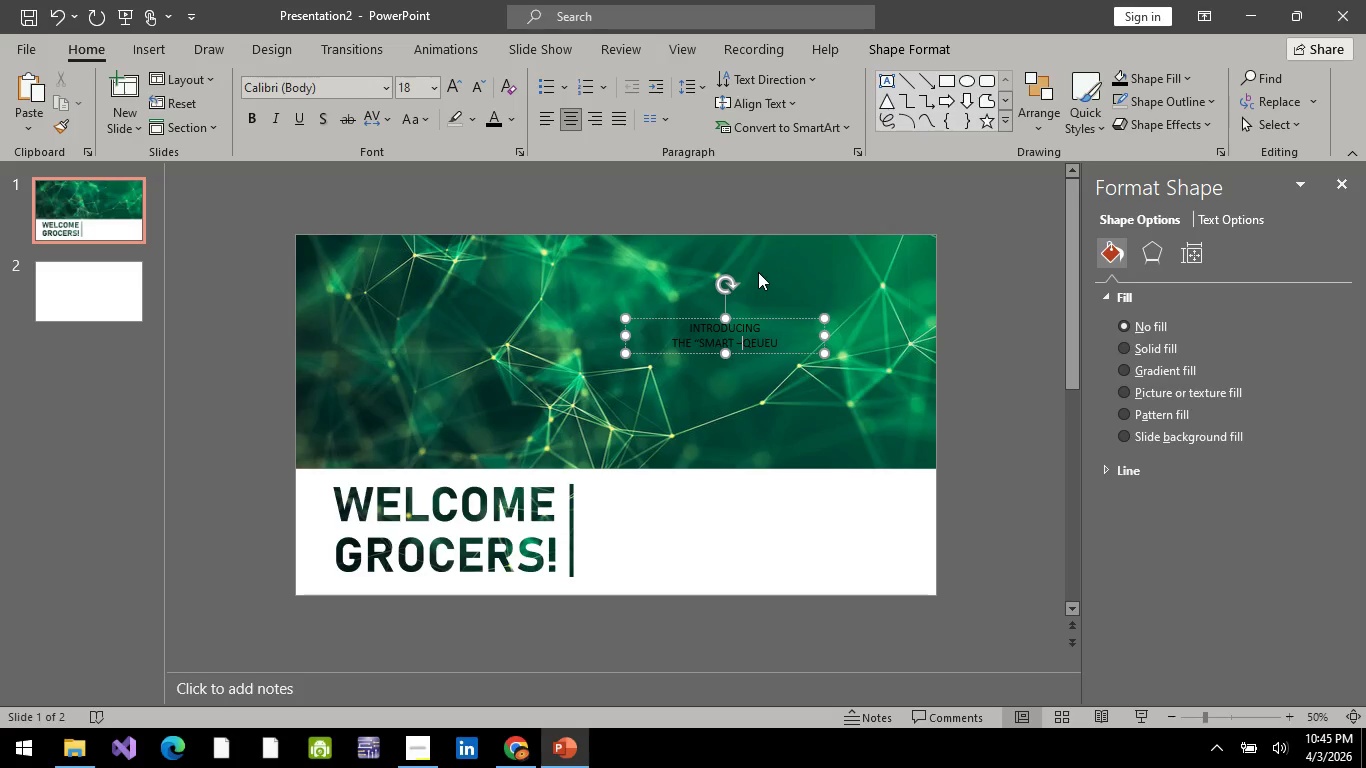 
key(Backspace)
 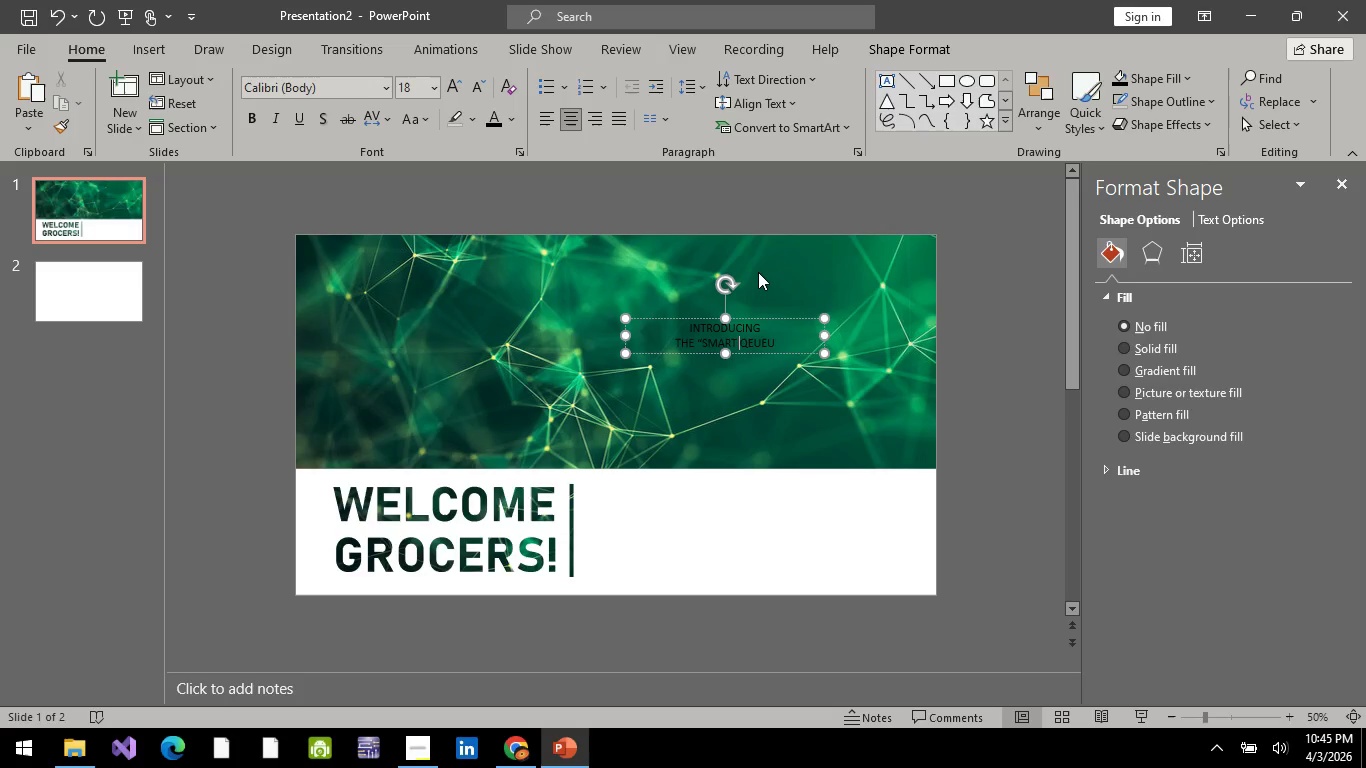 
key(Backspace)
 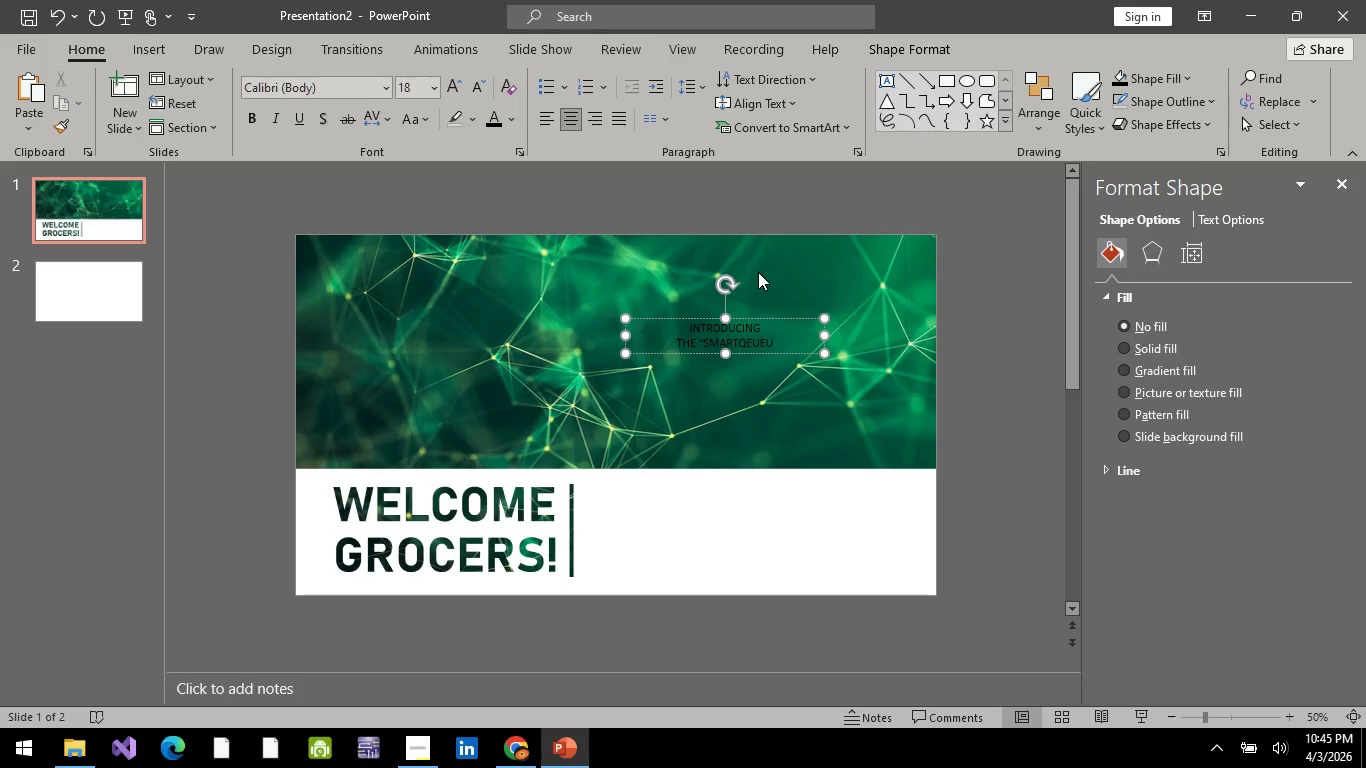 
key(Space)
 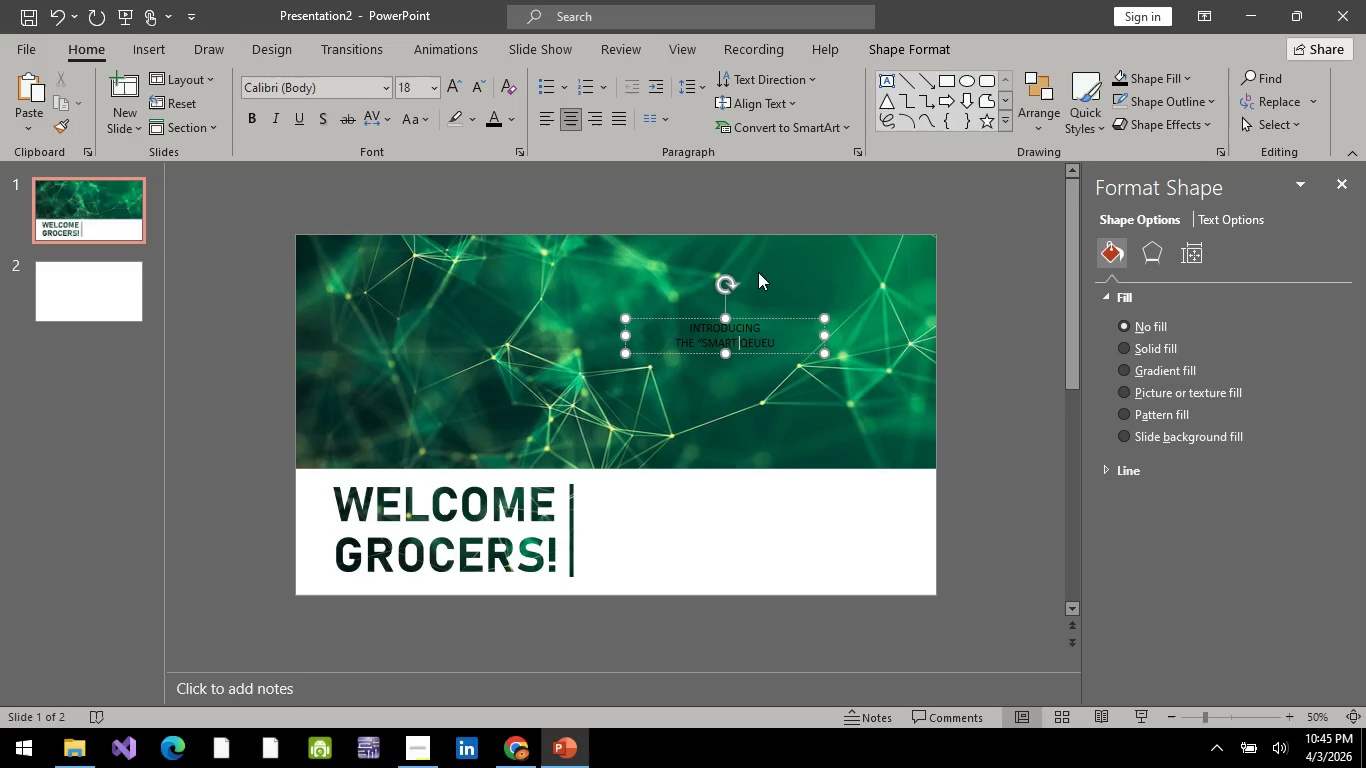 
key(Backspace)
 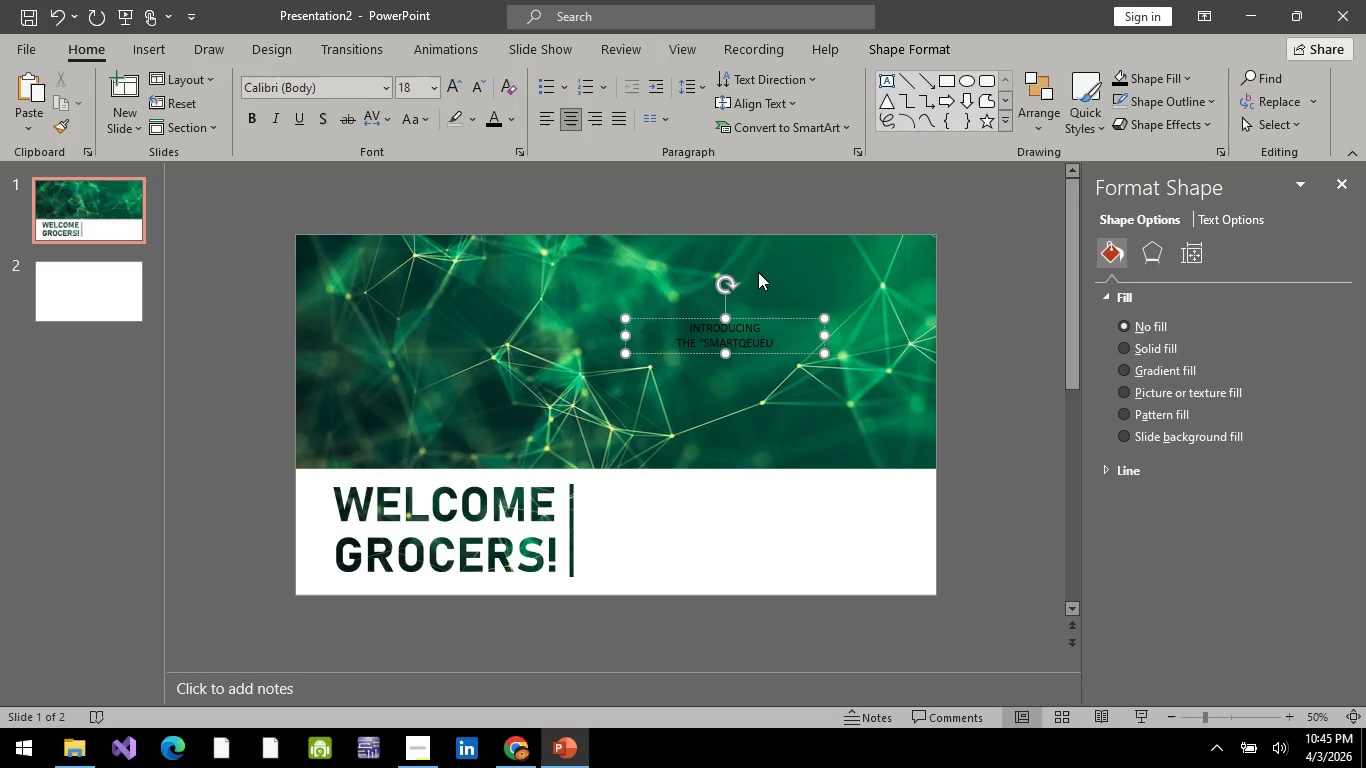 
key(Minus)
 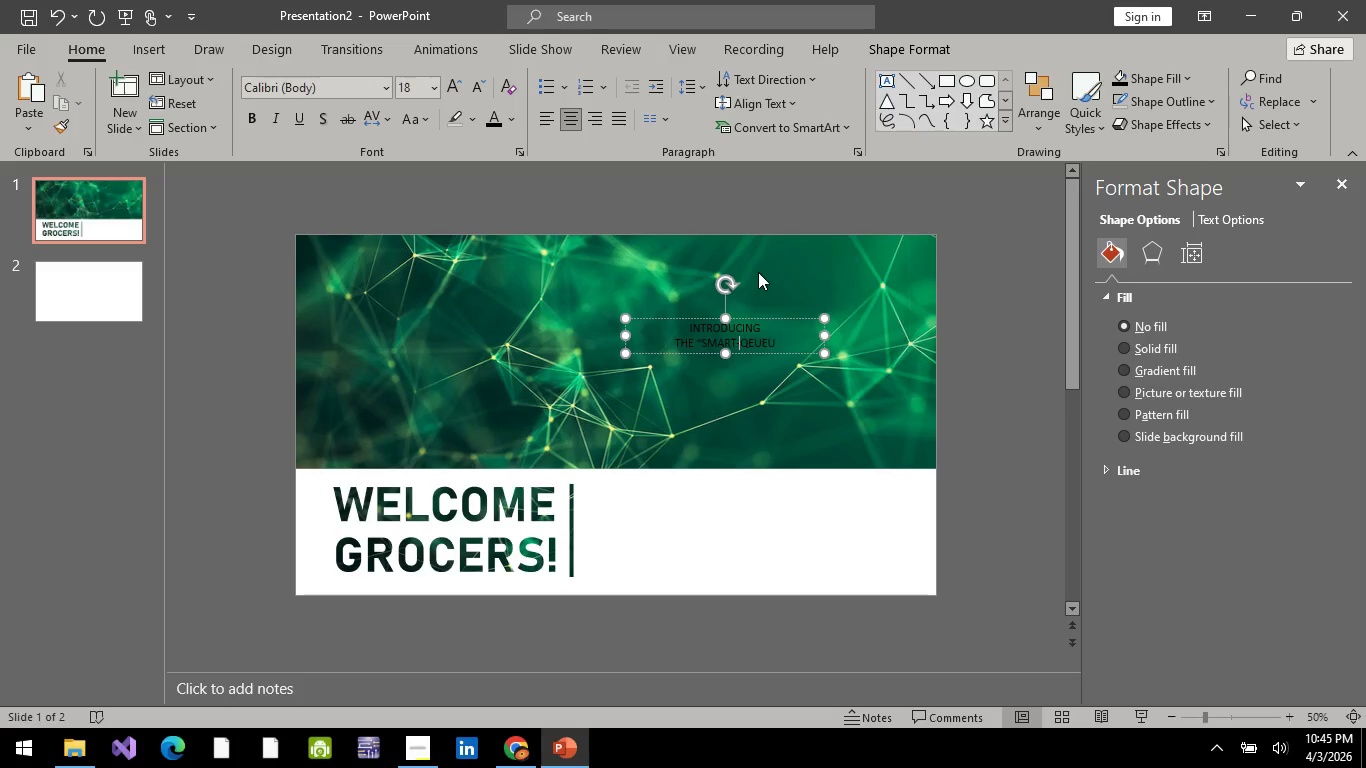 
key(ArrowRight)
 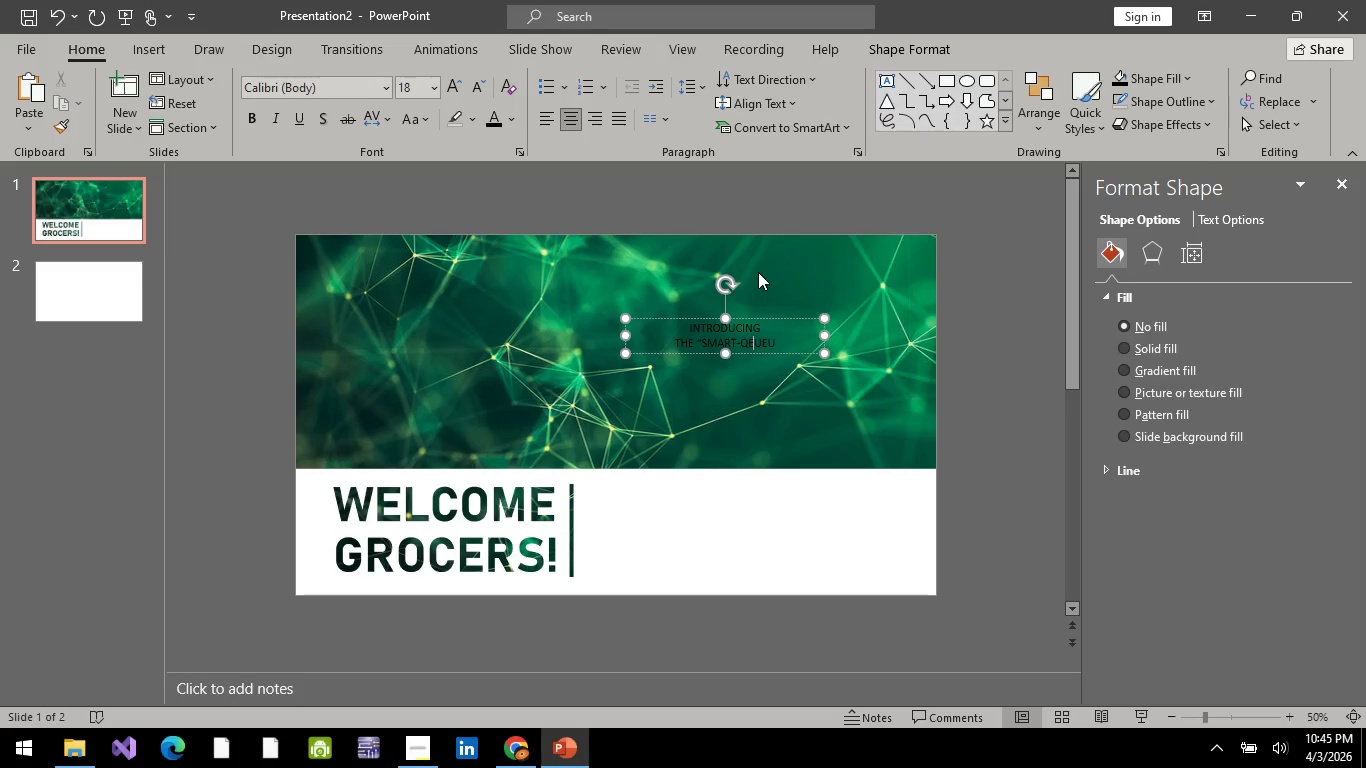 
key(ArrowRight)
 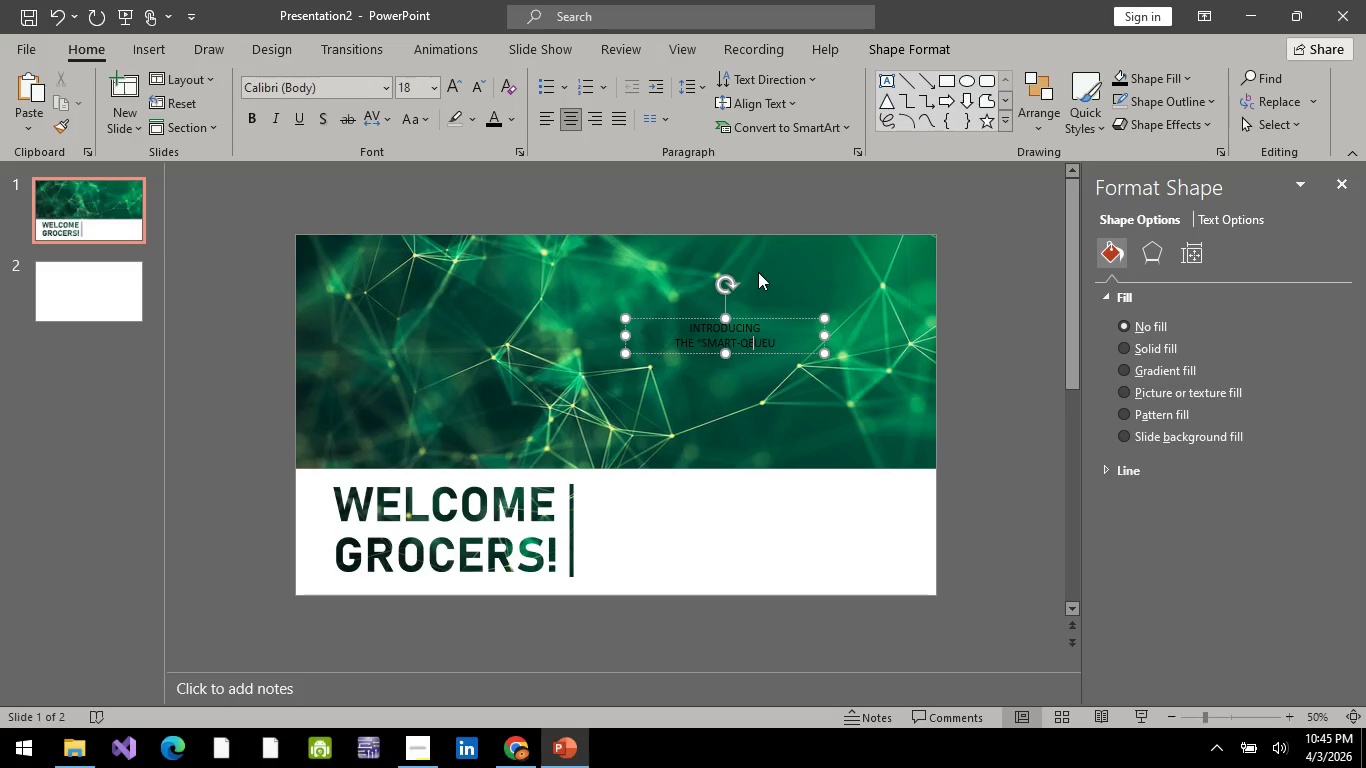 
key(ArrowRight)
 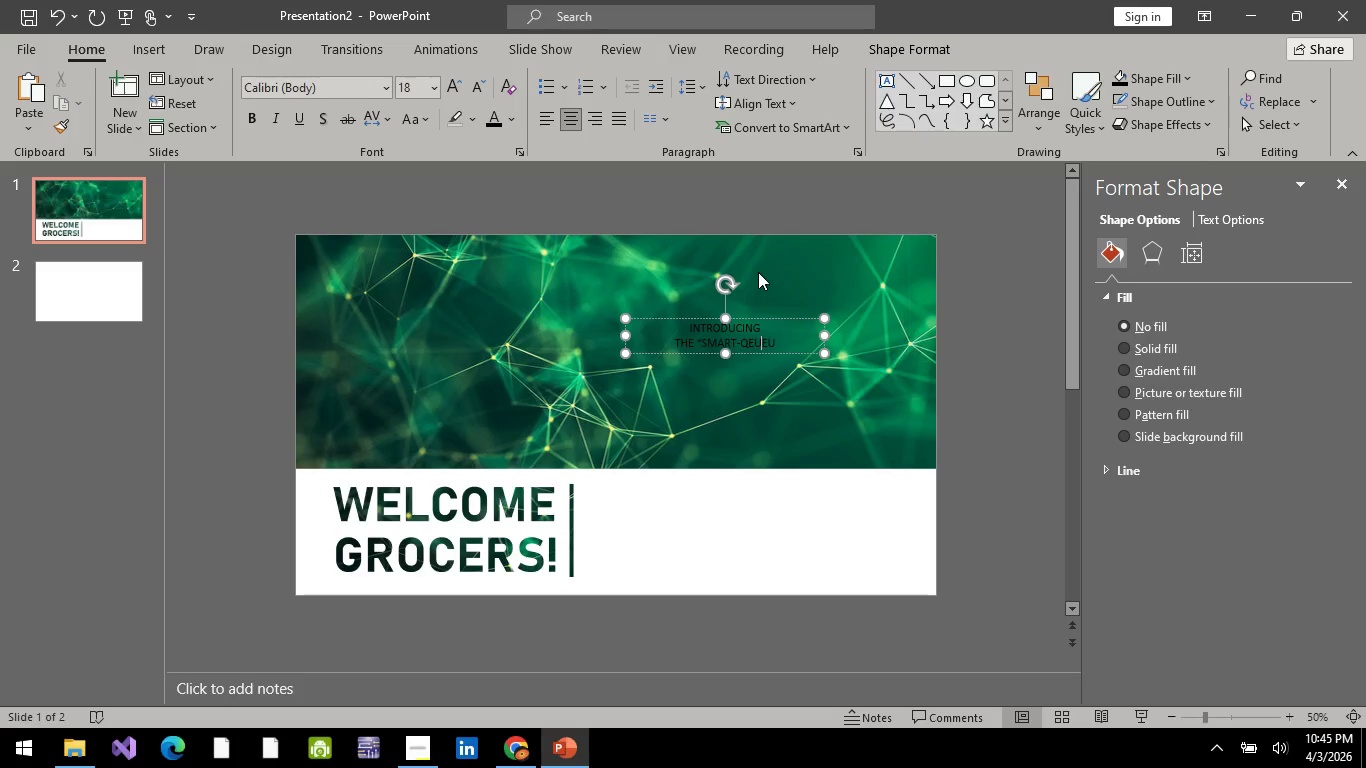 
key(ArrowRight)
 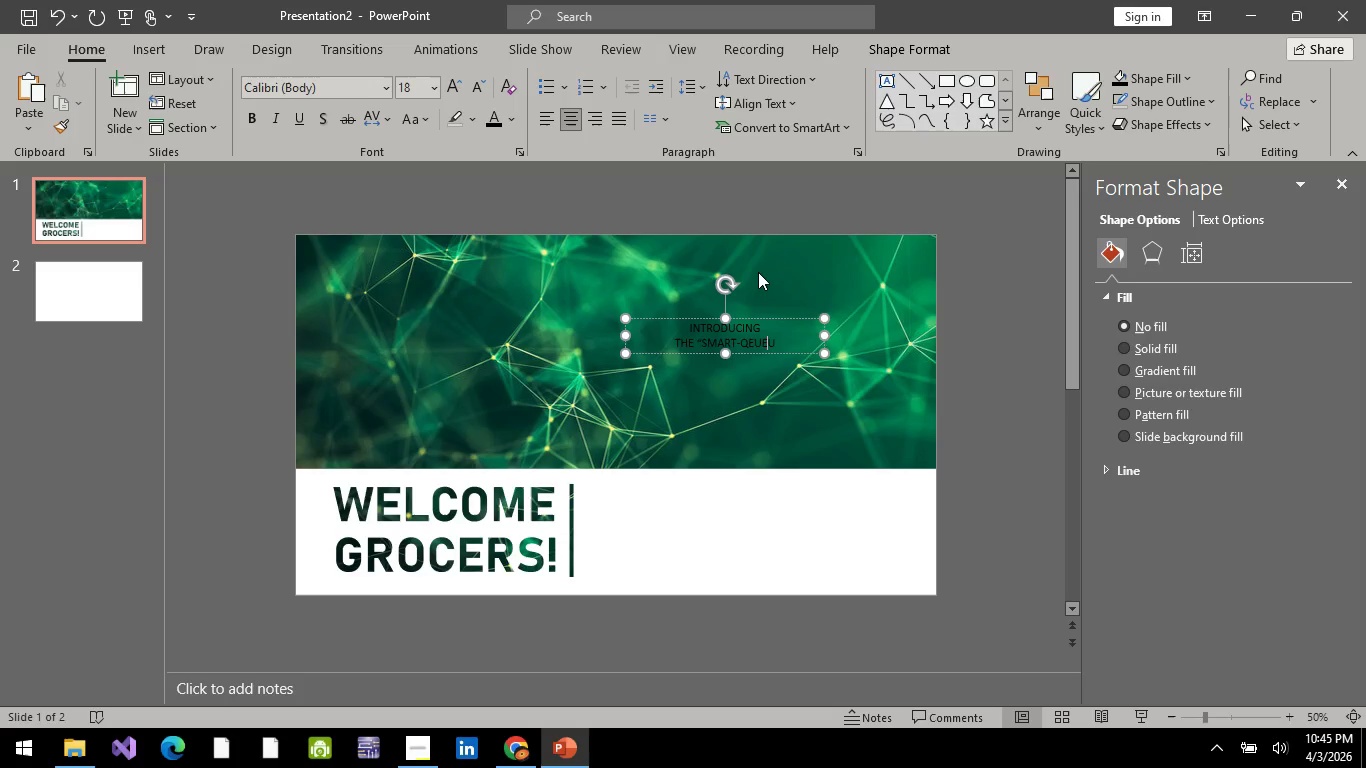 
key(ArrowRight)
 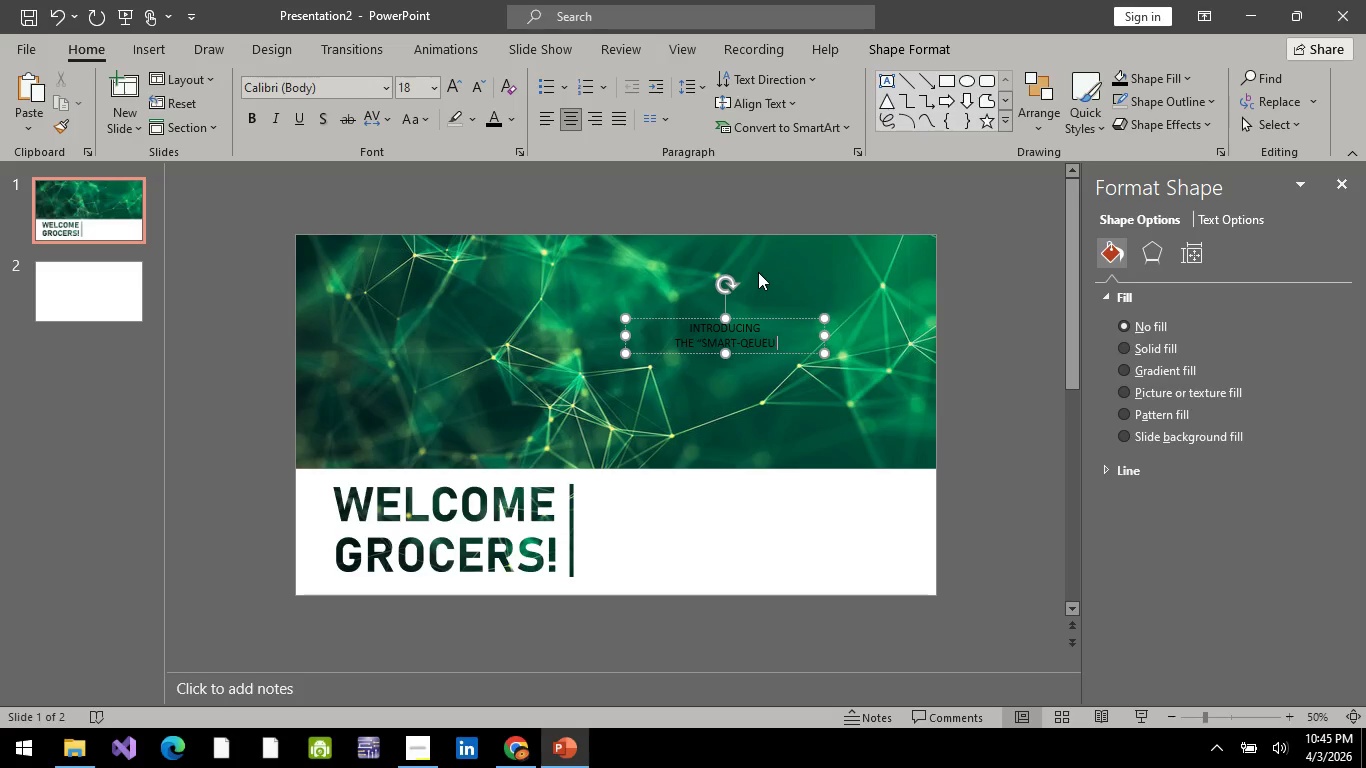 
key(Space)
 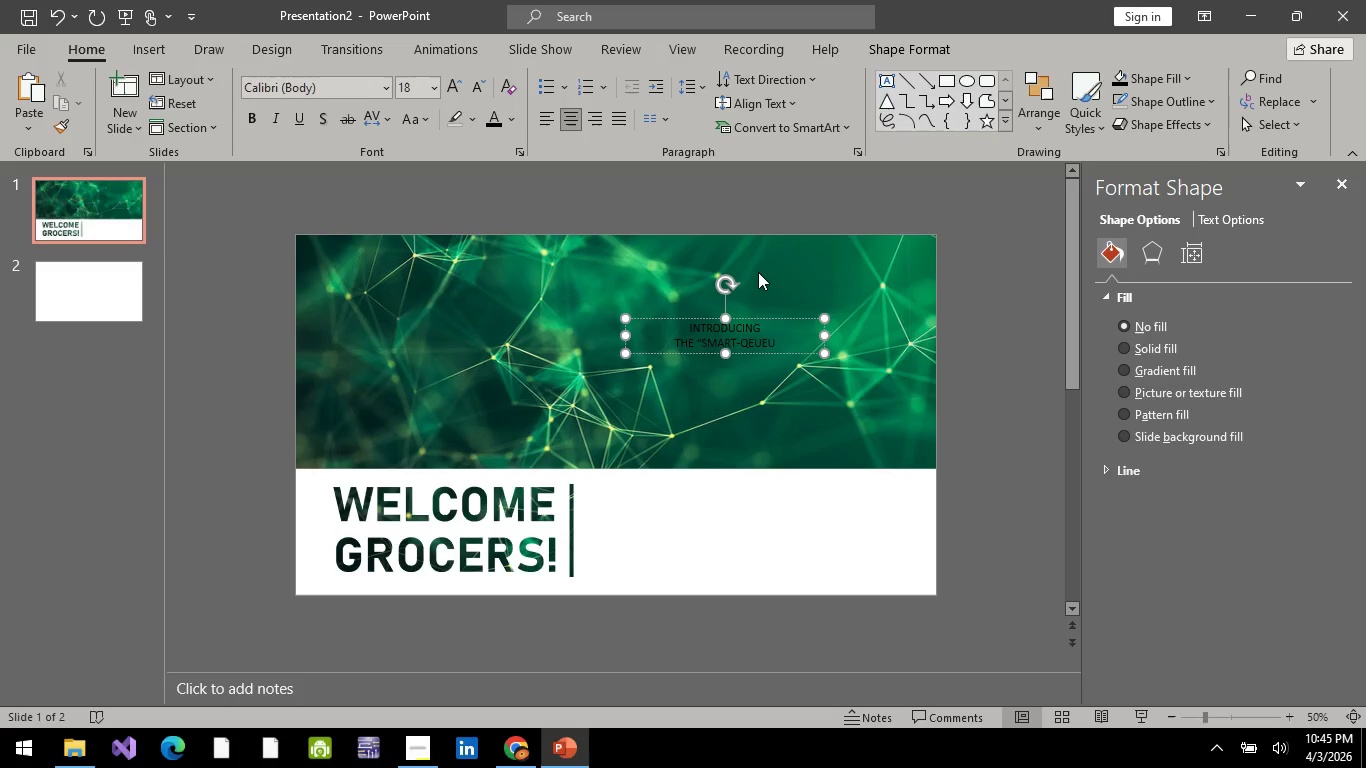 
key(Backspace)
 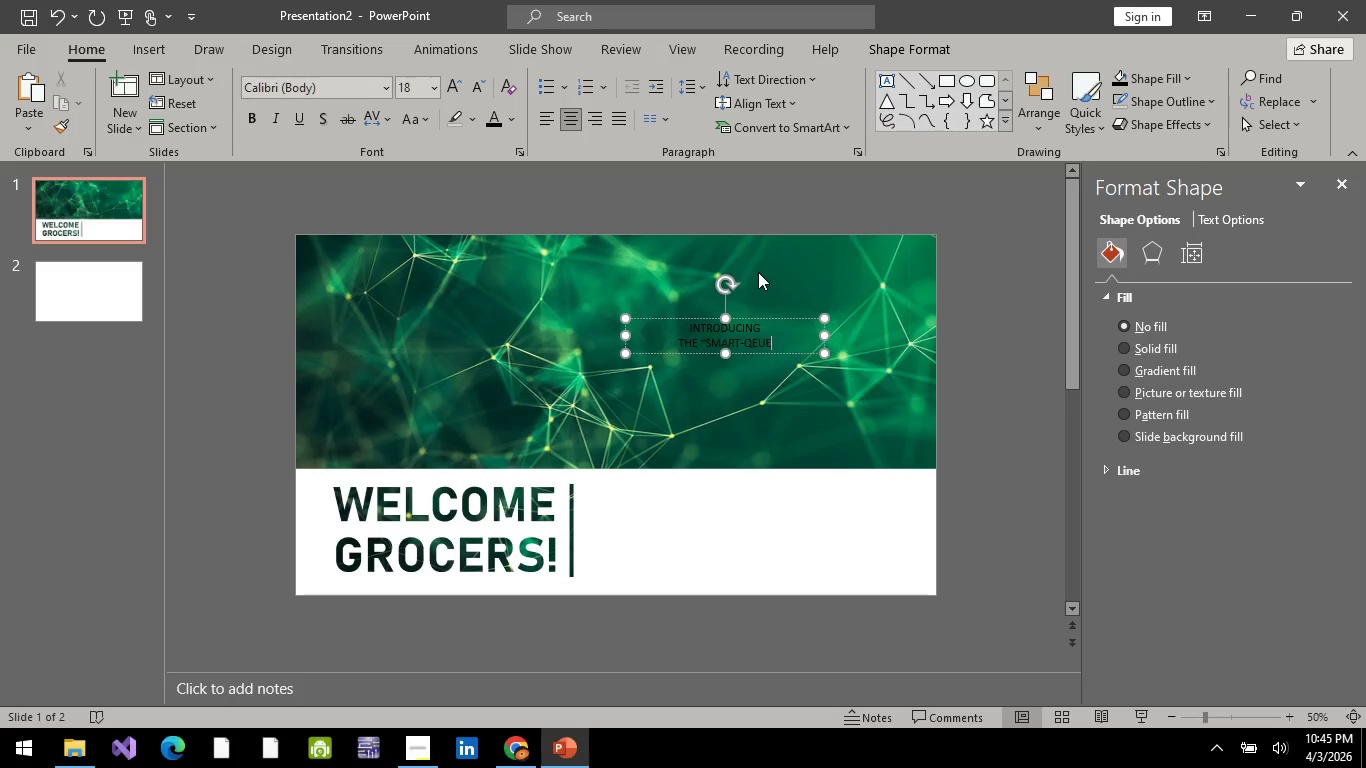 
key(Backspace)
 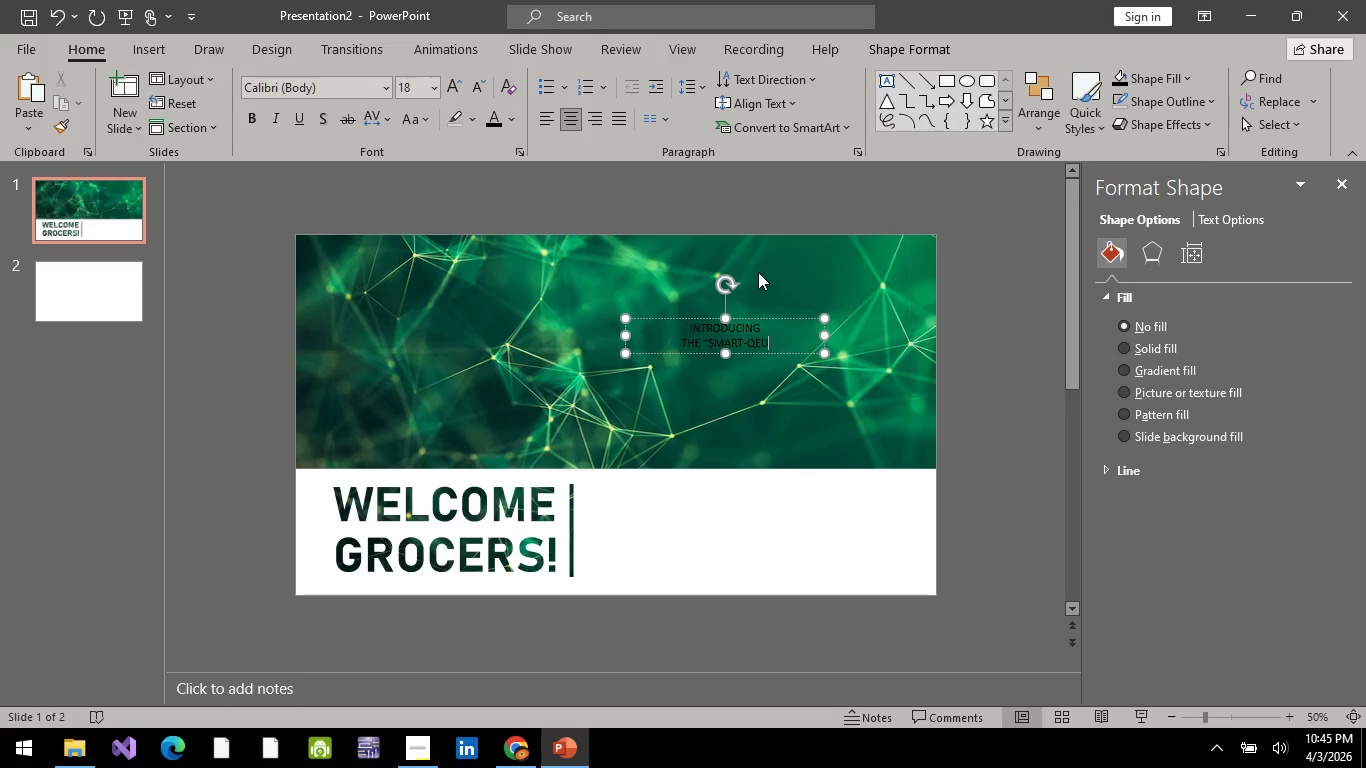 
key(Backspace)
 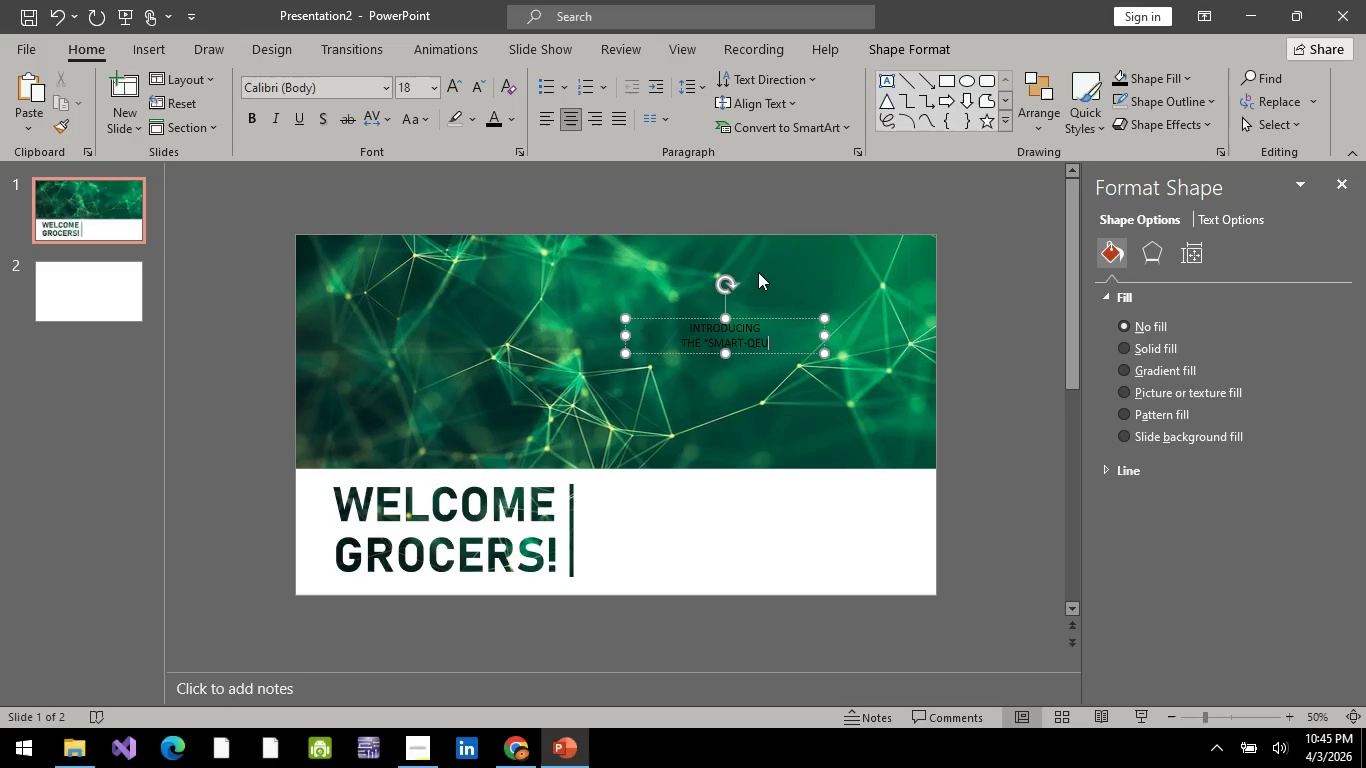 
key(Backspace)
 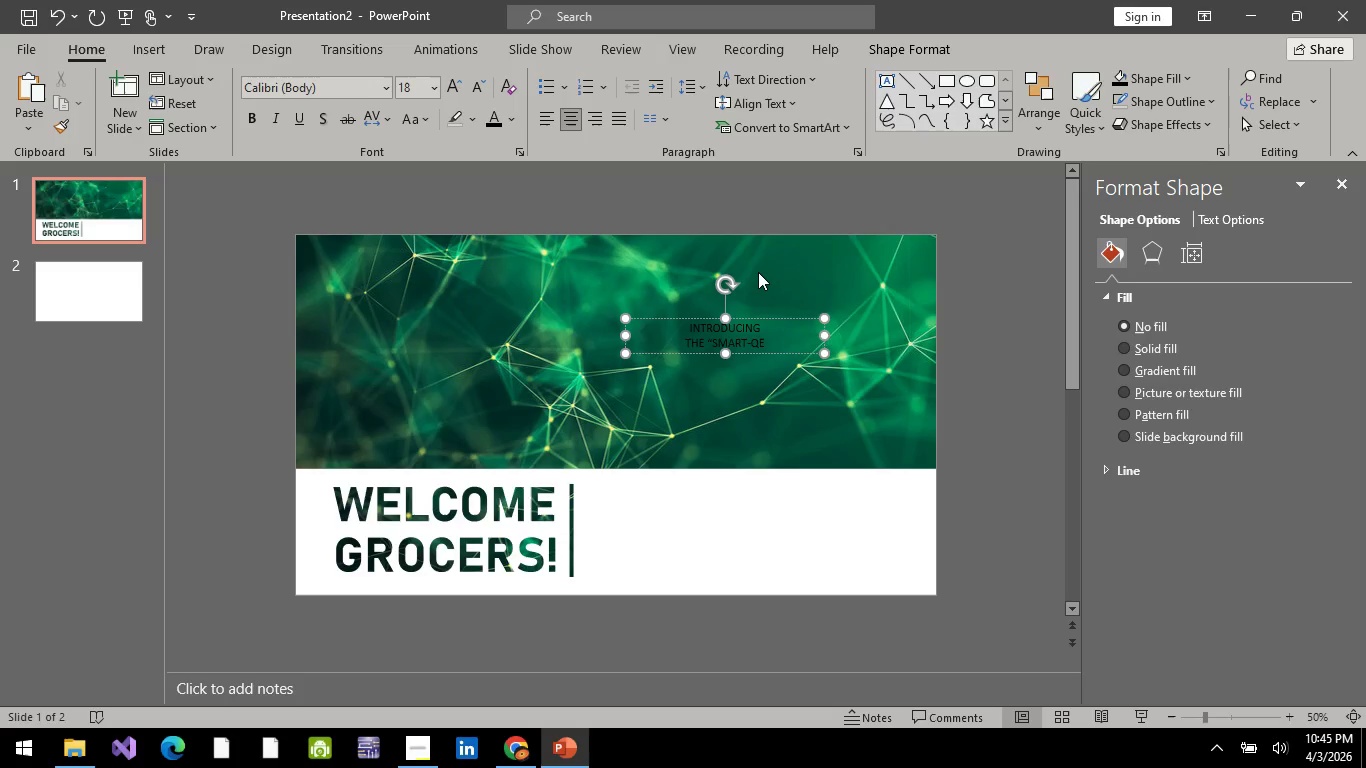 
key(Backspace)
 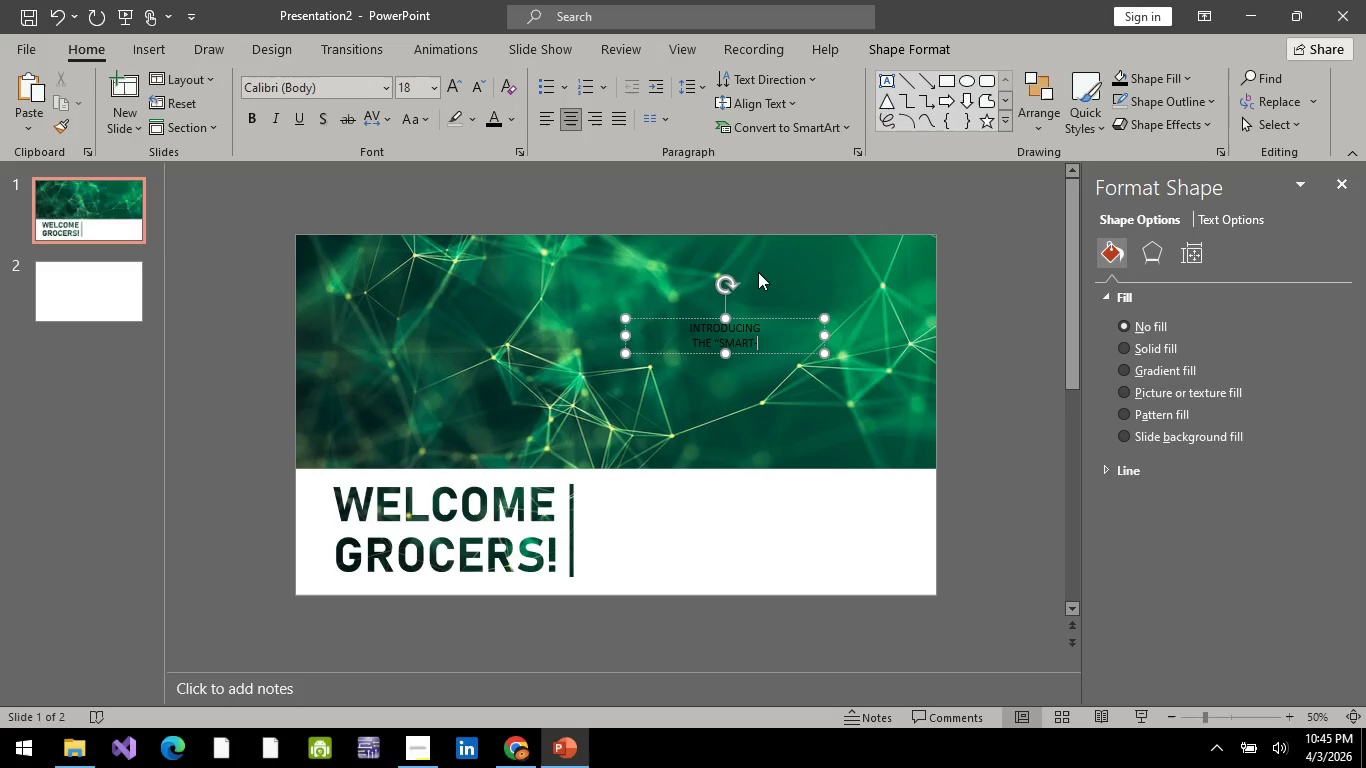 
key(Backspace)
 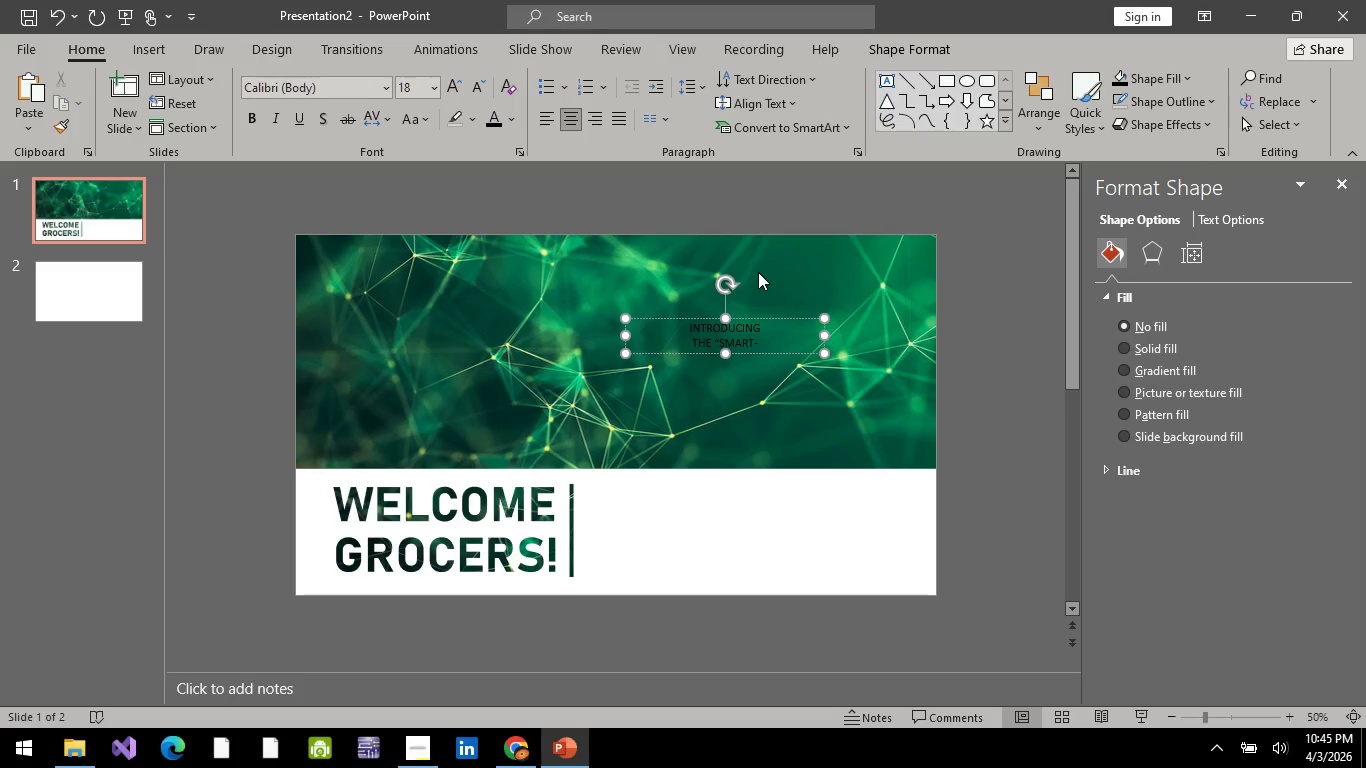 
key(Space)
 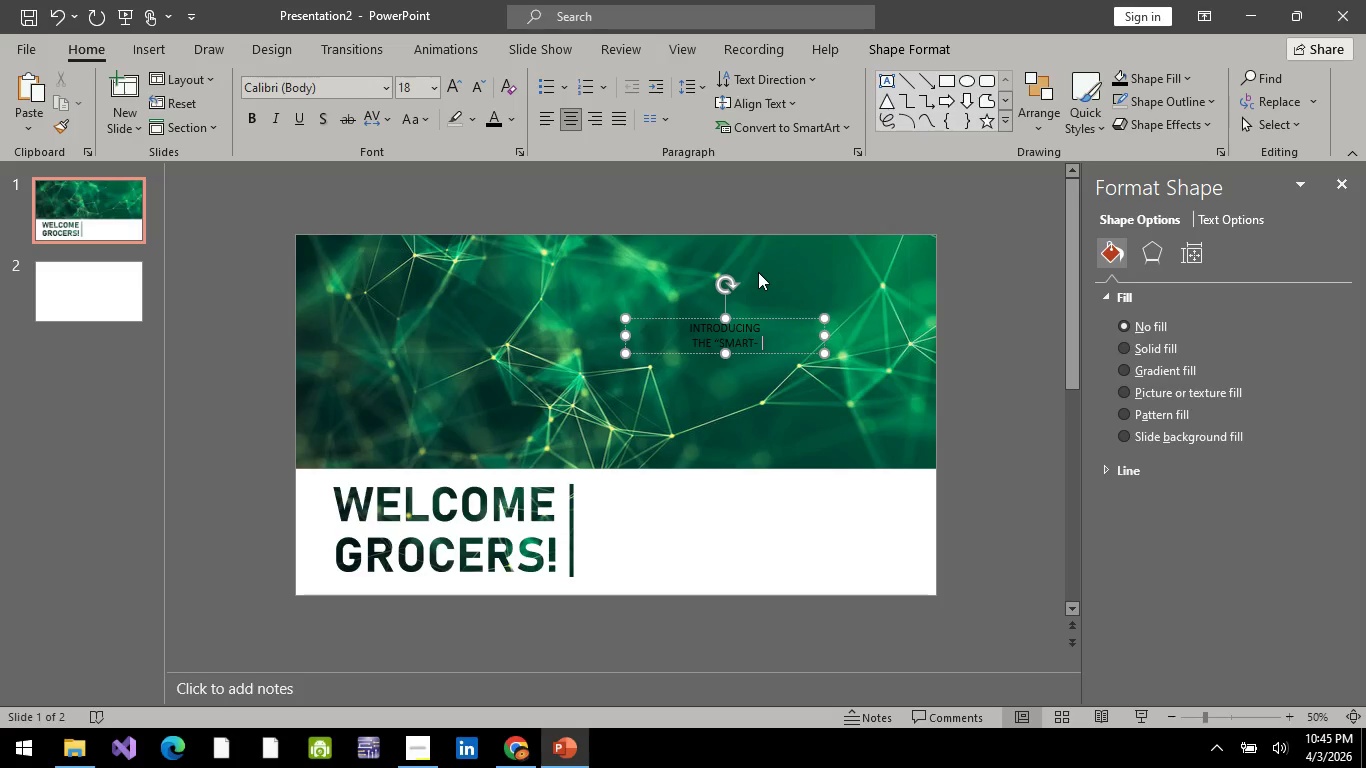 
key(Space)
 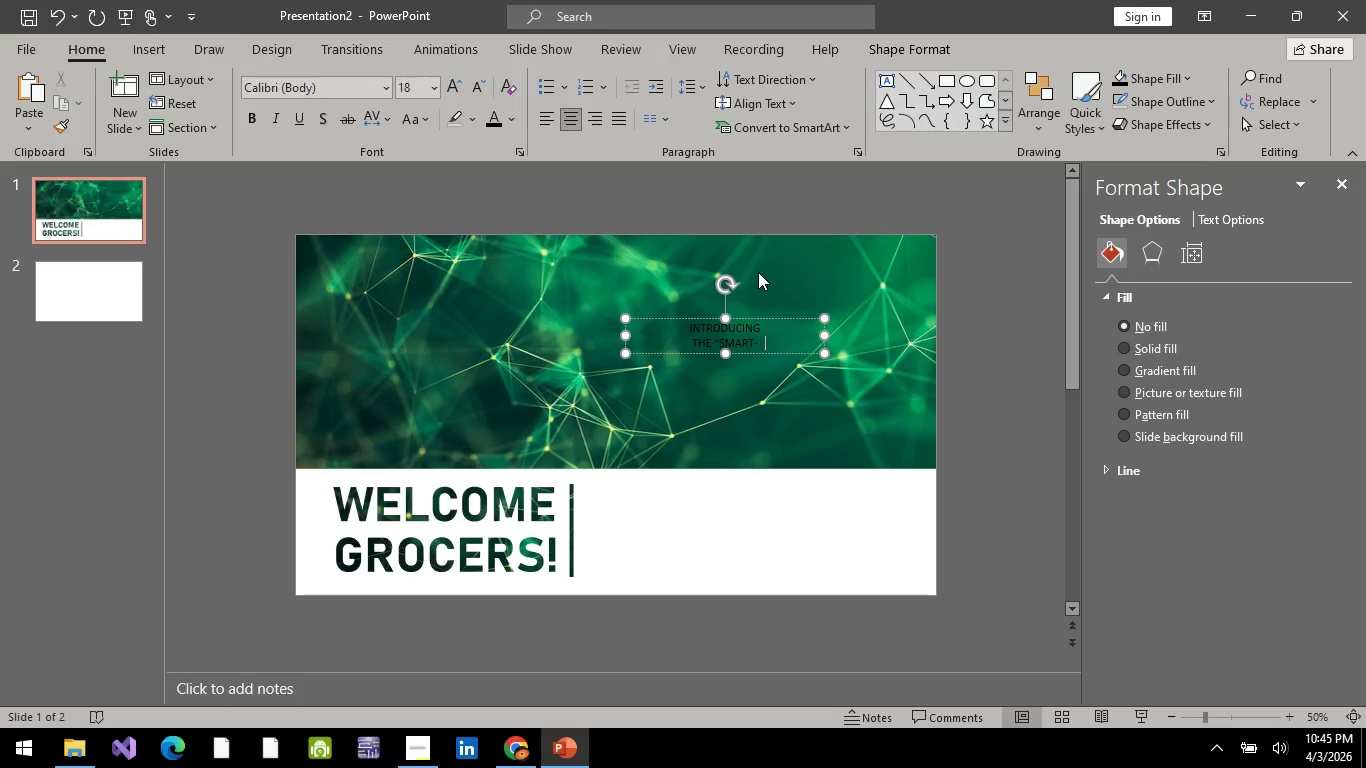 
key(Space)
 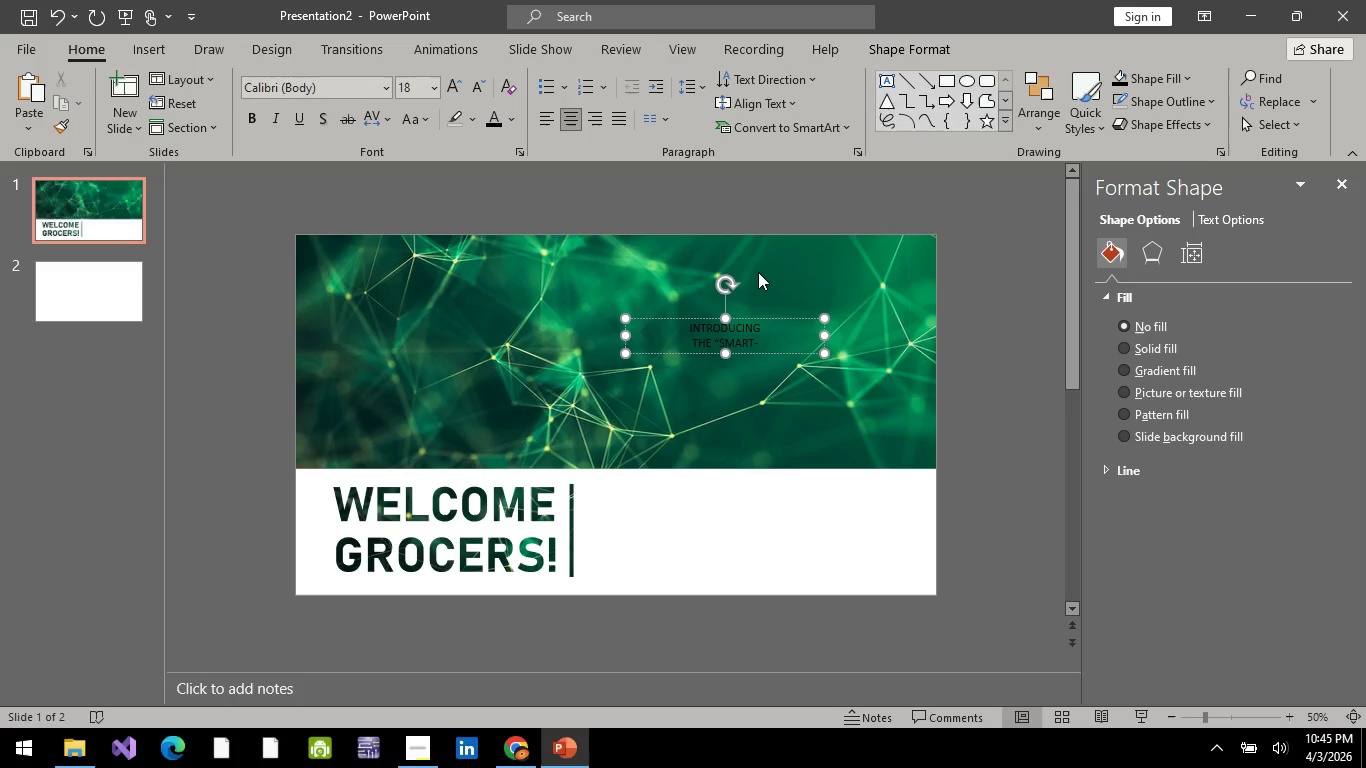 
key(Control+Z)
 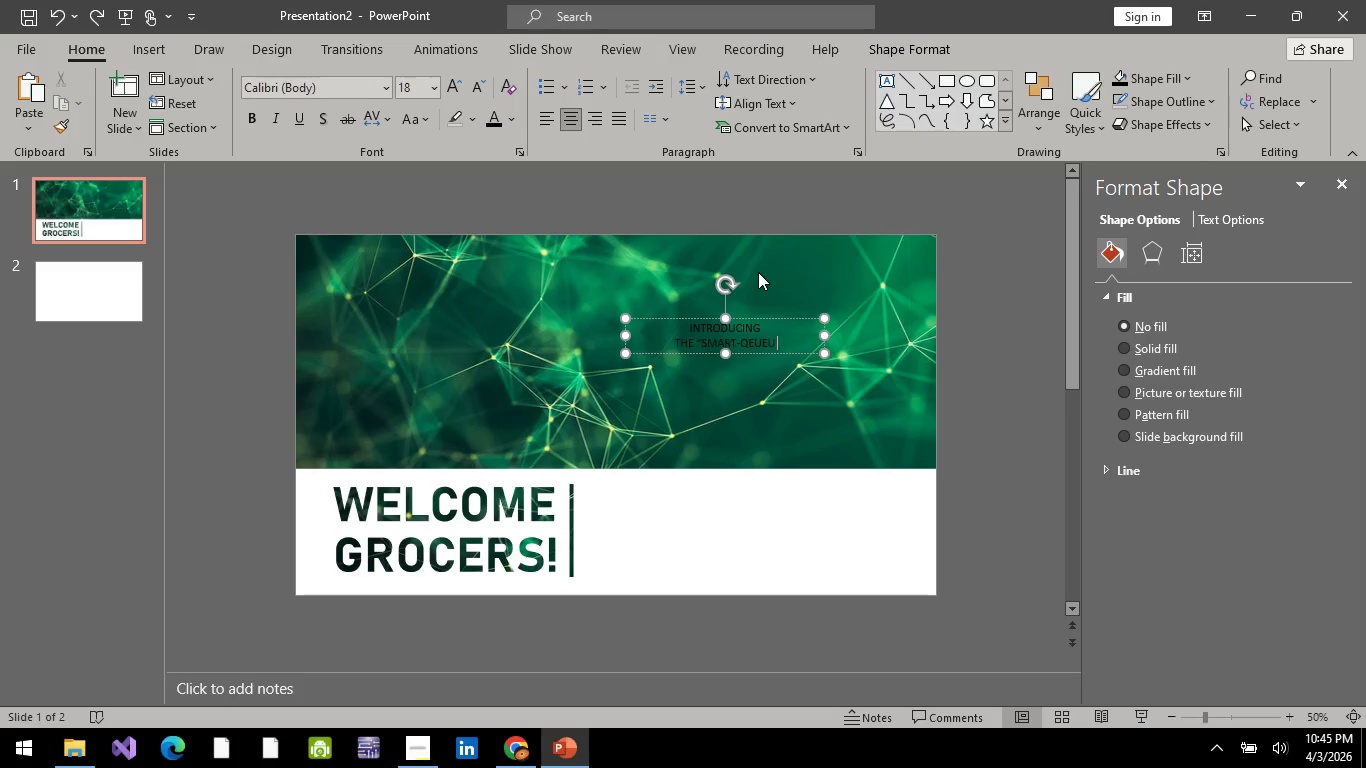 
key(Control+Z)
 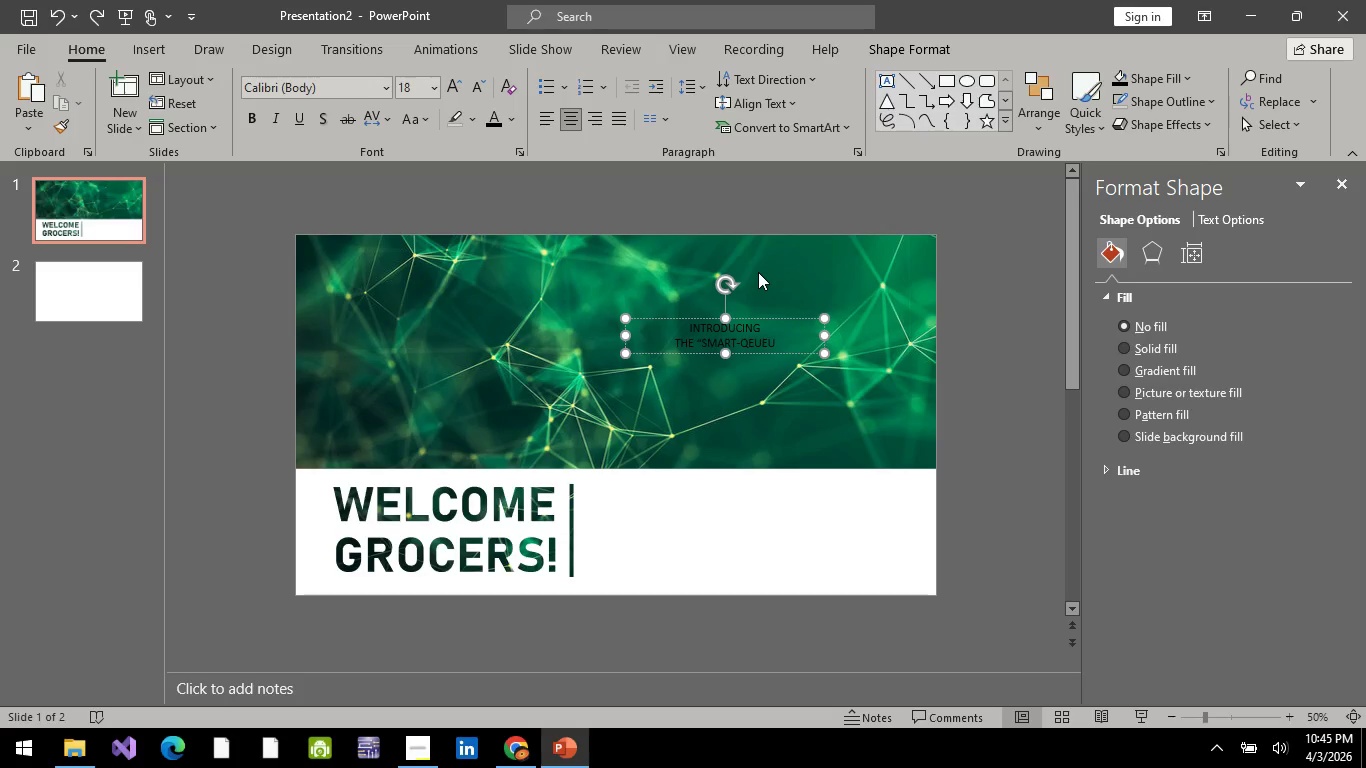 
key(Control+Z)
 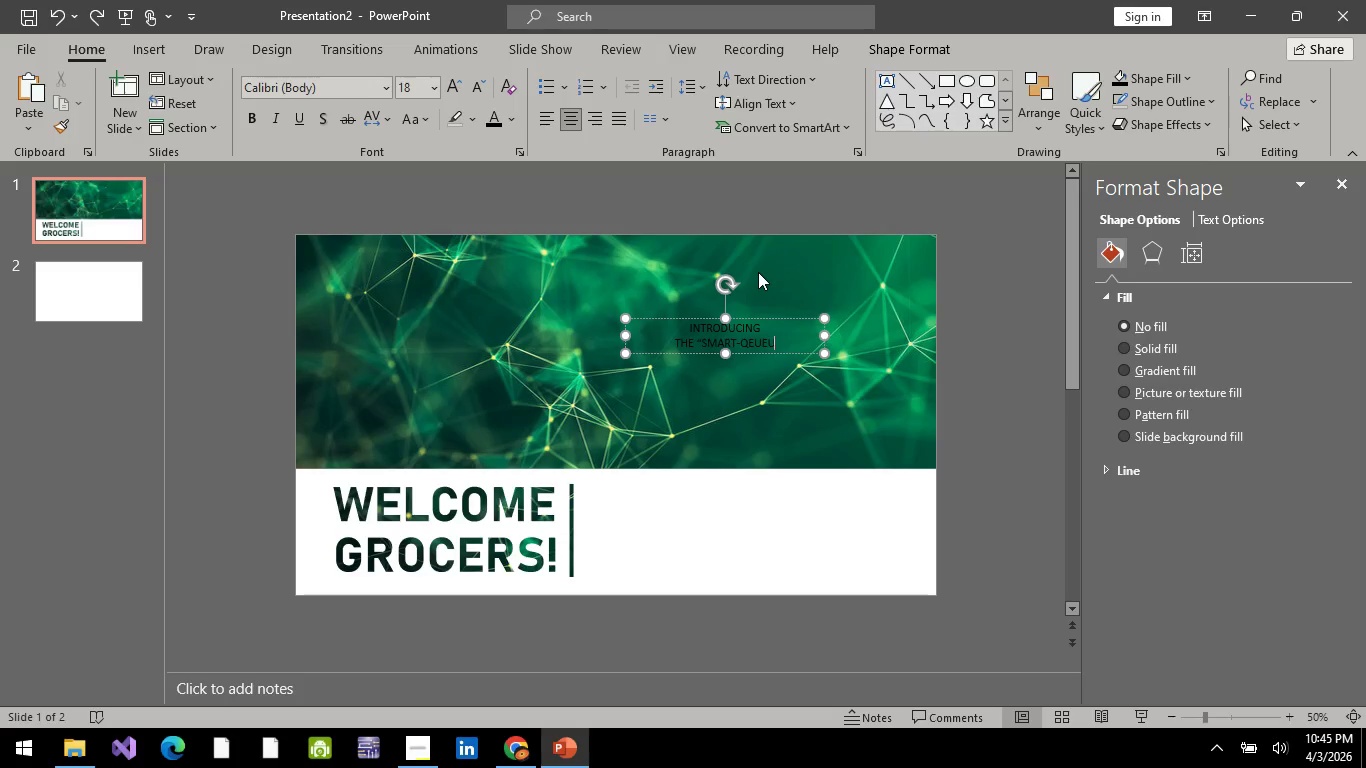 
key(Control+Z)
 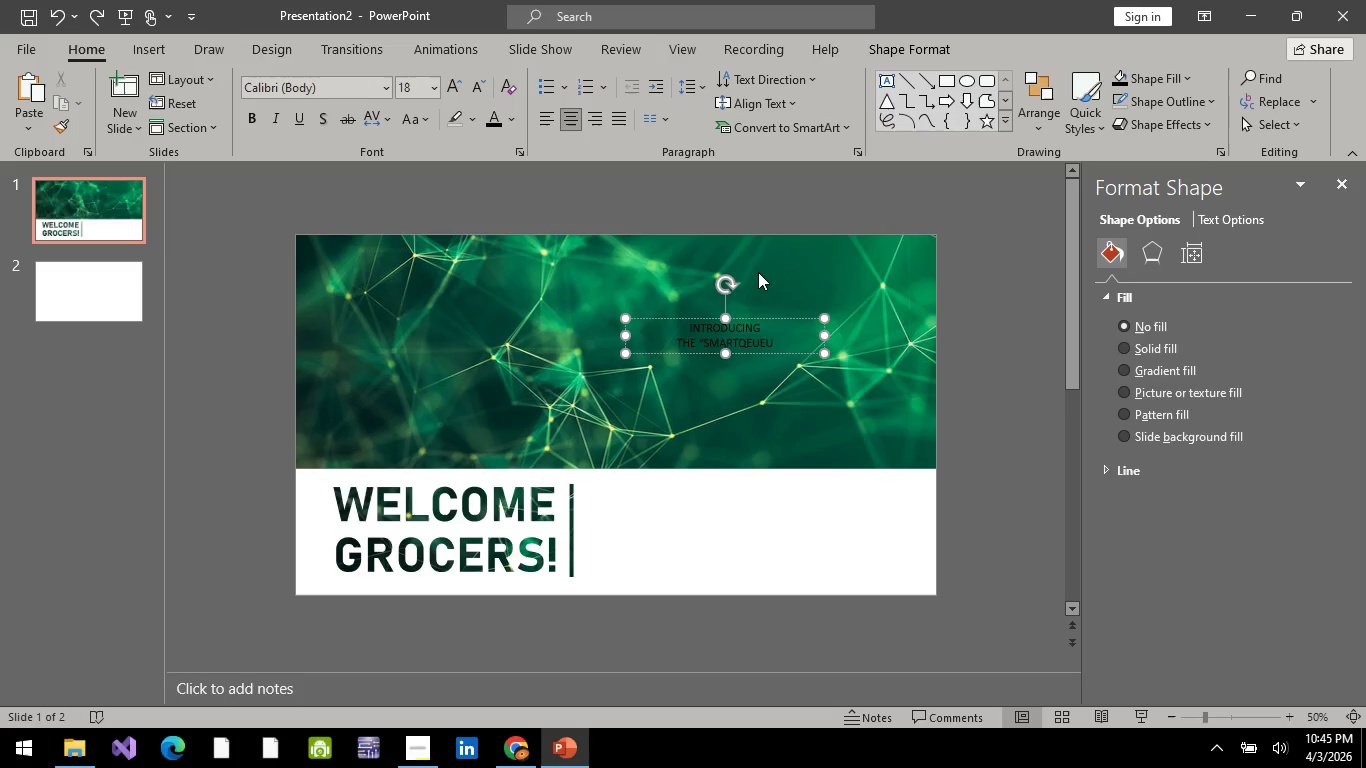 
key(Control+Z)
 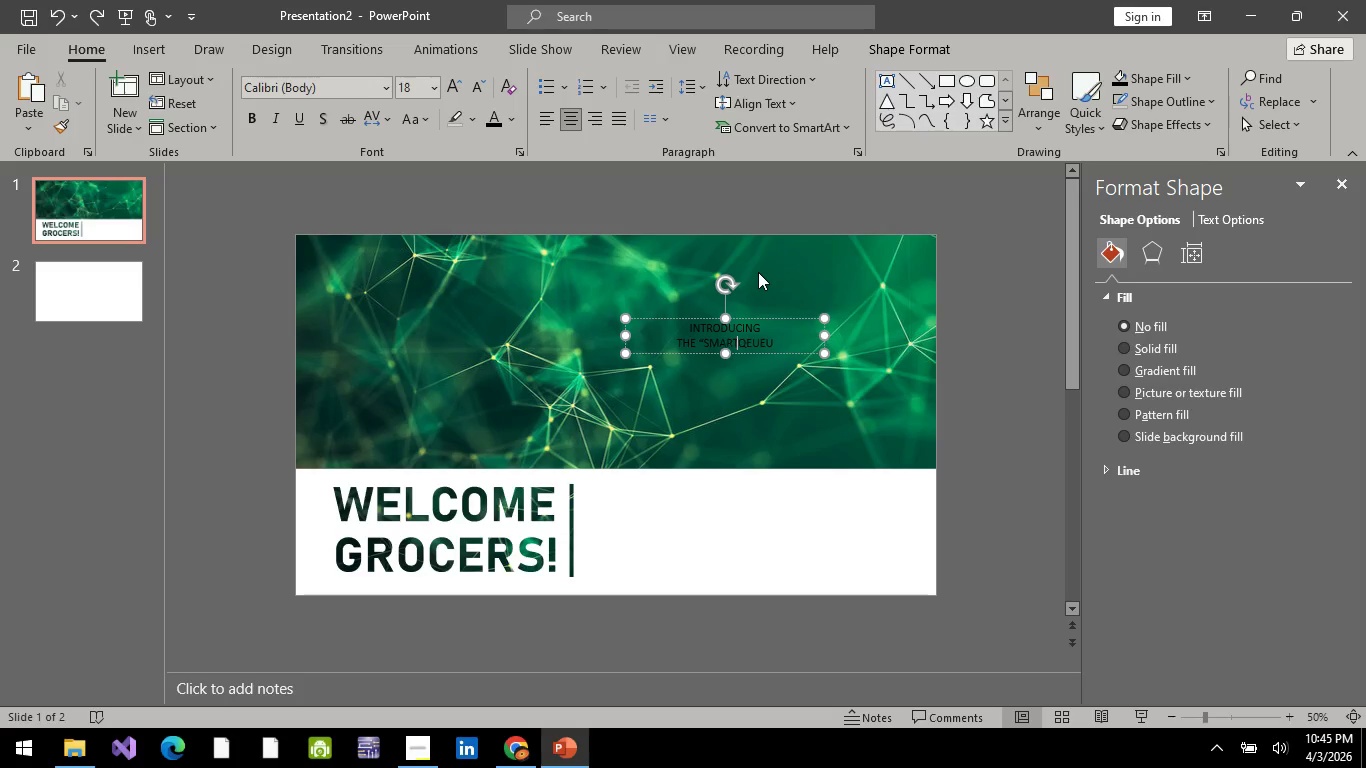 
key(Control+Z)
 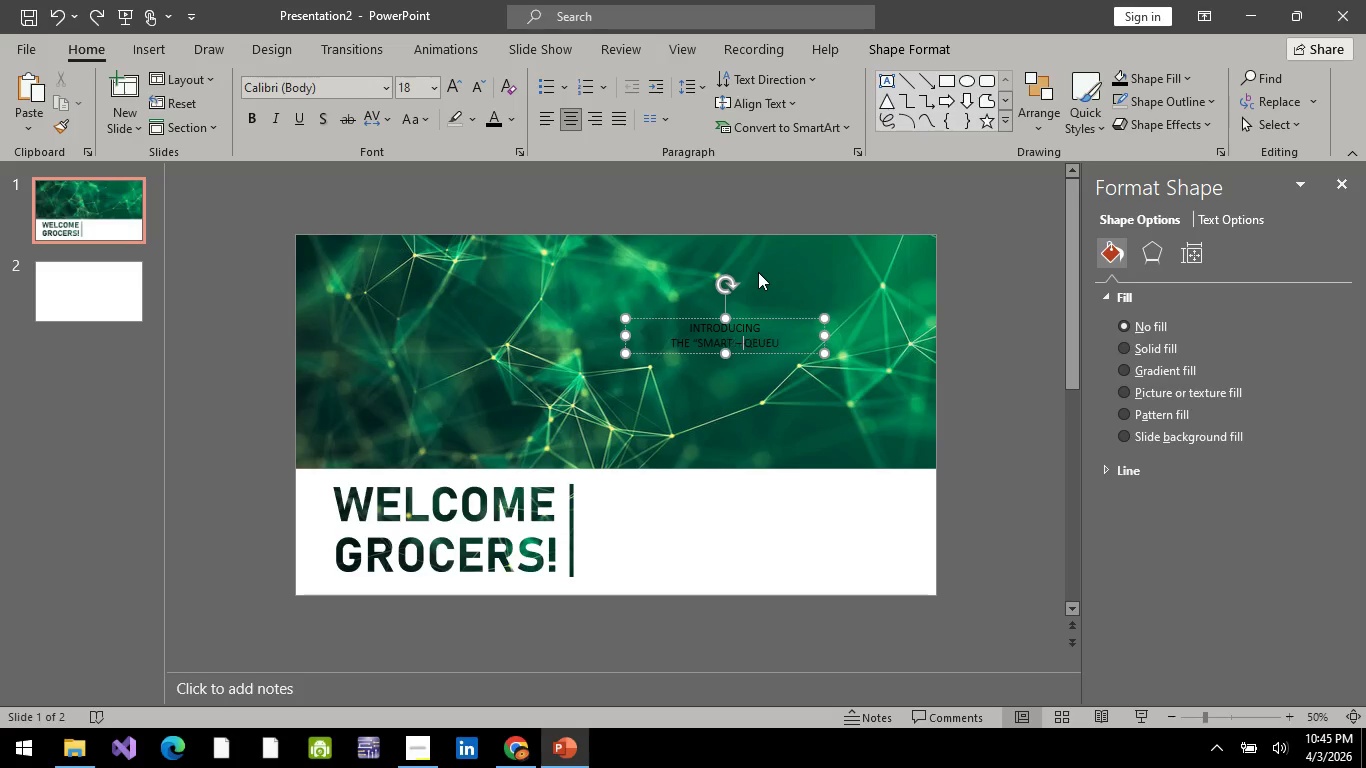 
key(Control+Z)
 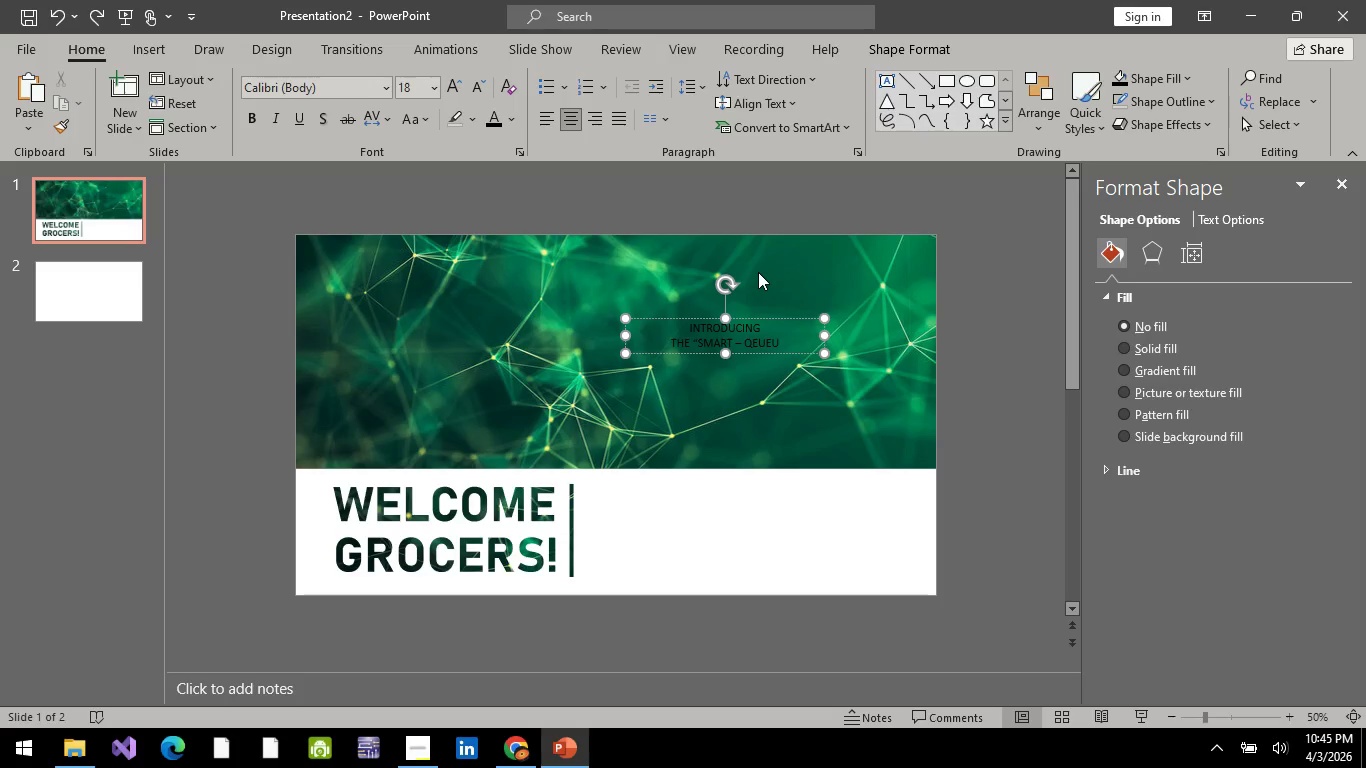 
key(Backspace)
 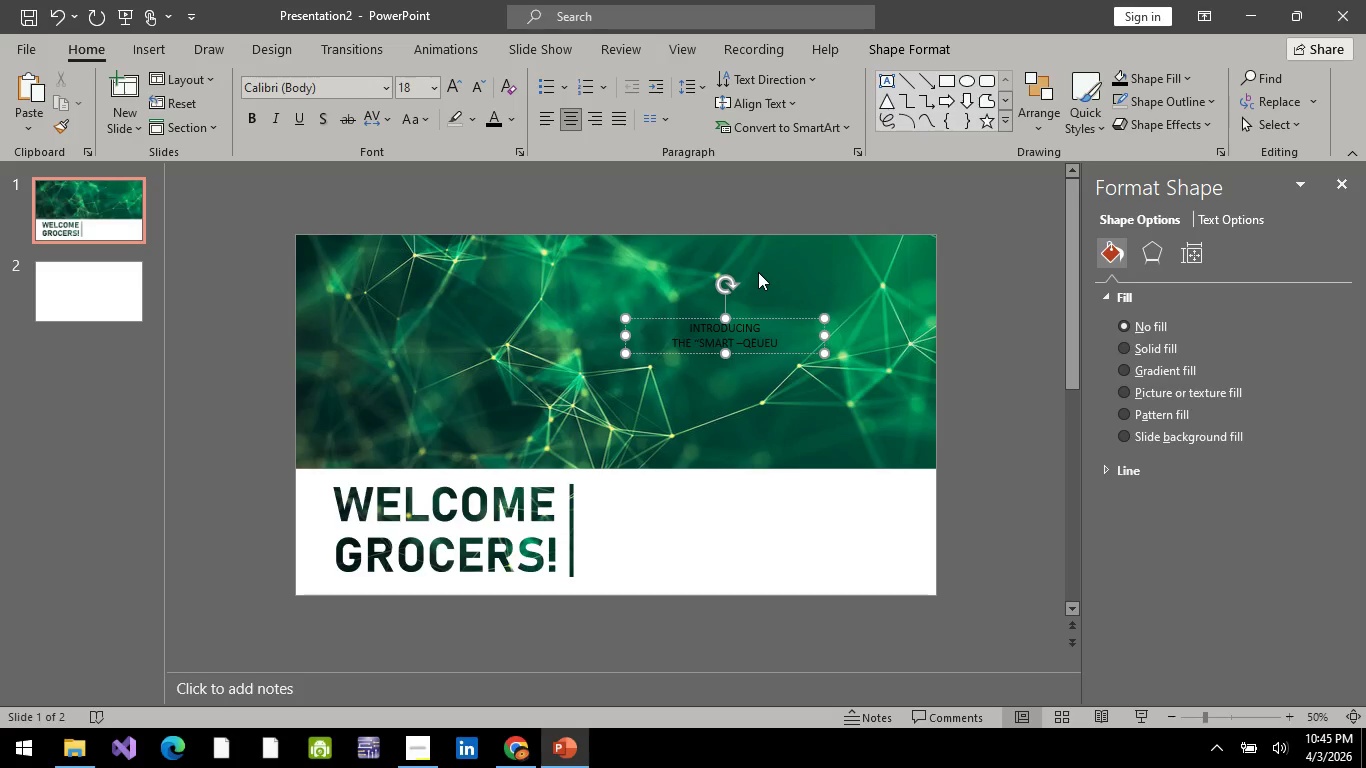 
key(Backspace)
 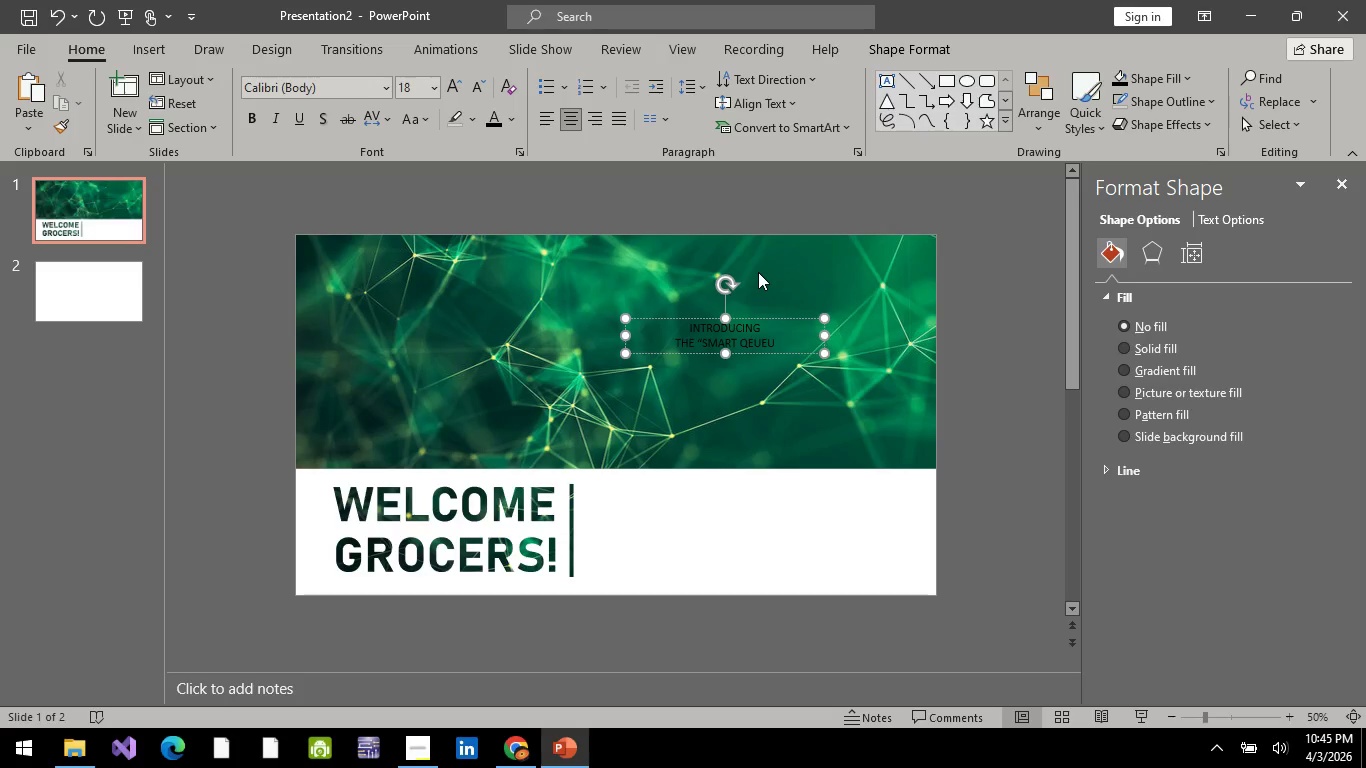 
key(Minus)
 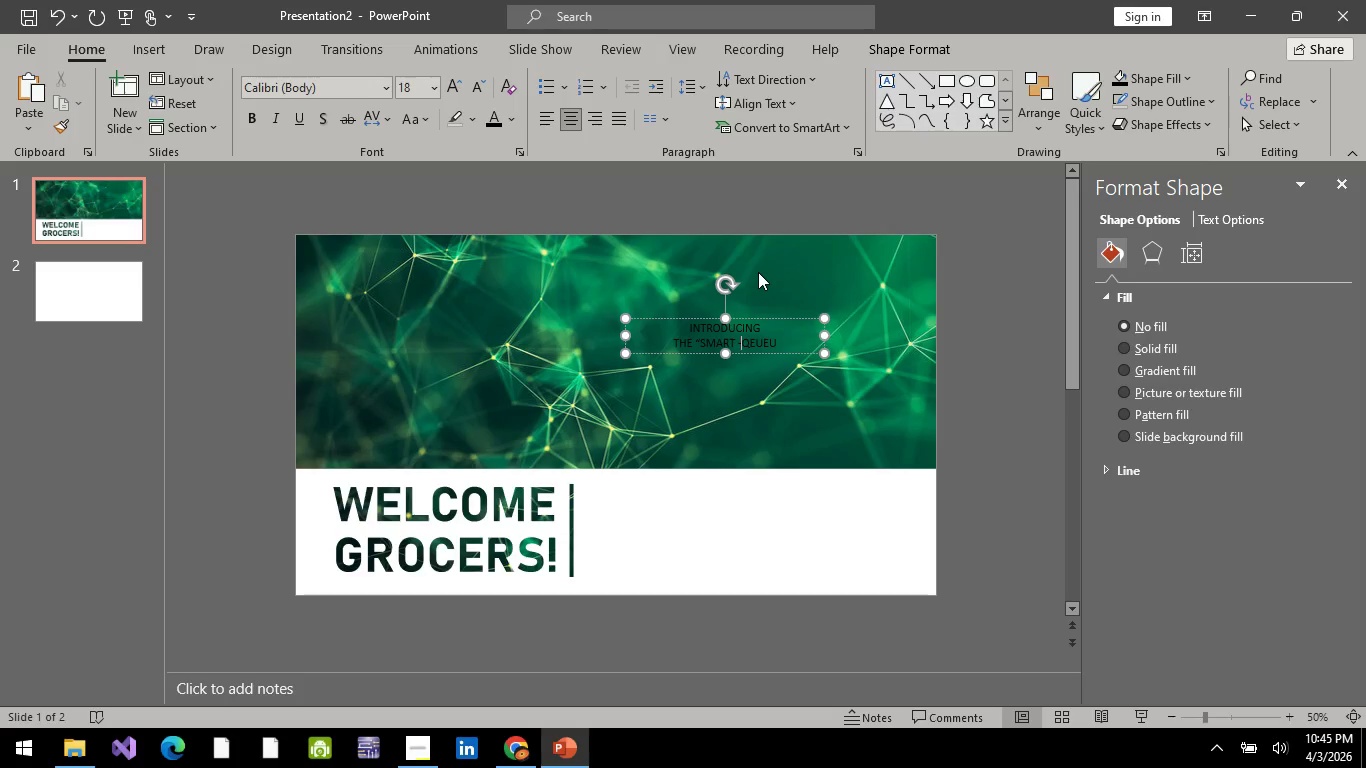 
key(Backspace)
 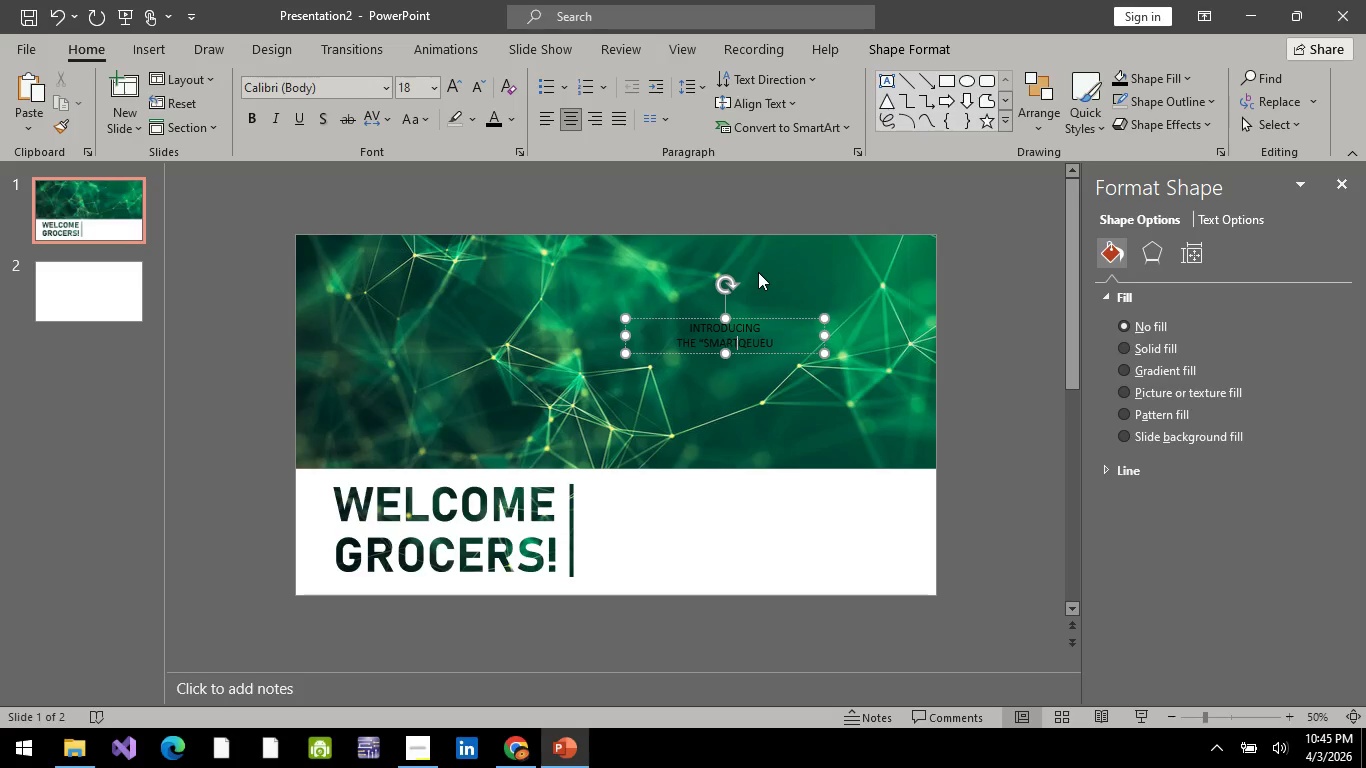 
key(Backspace)
 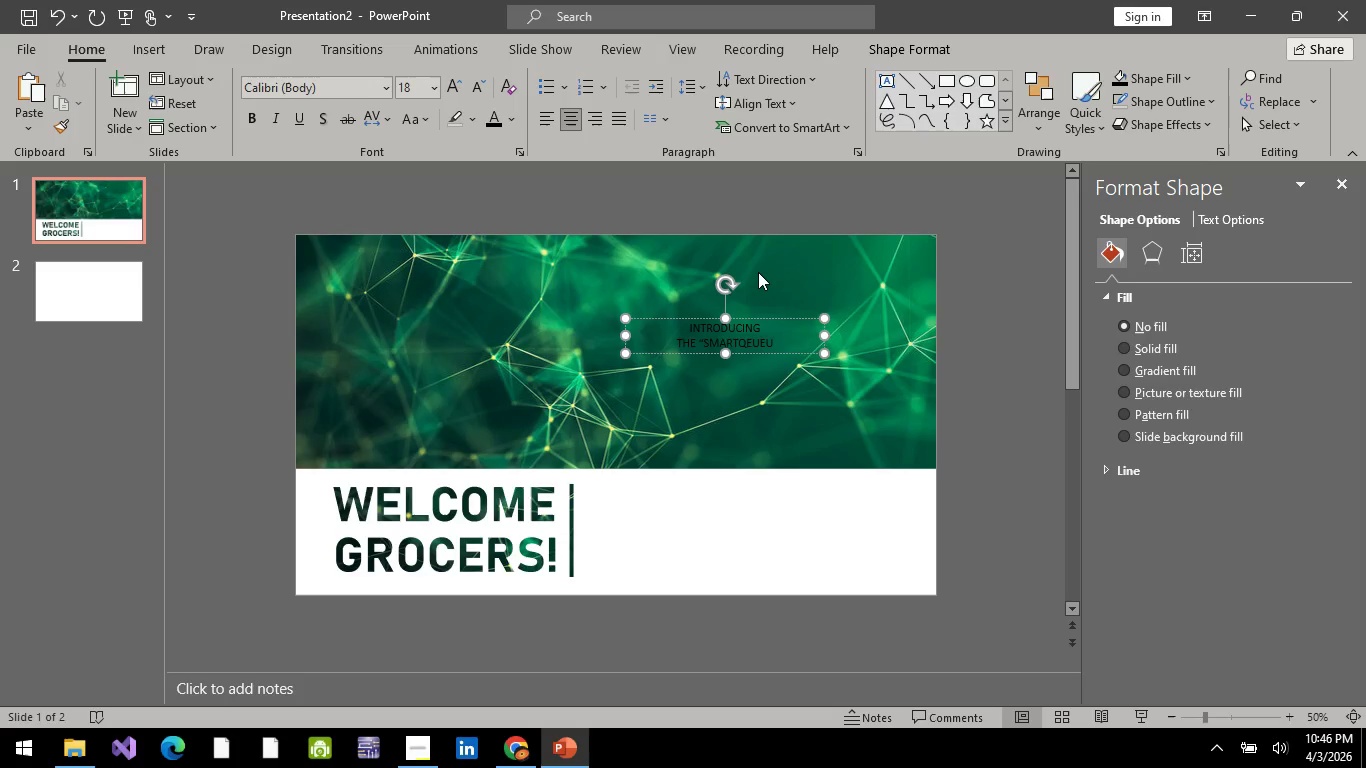 
key(Minus)
 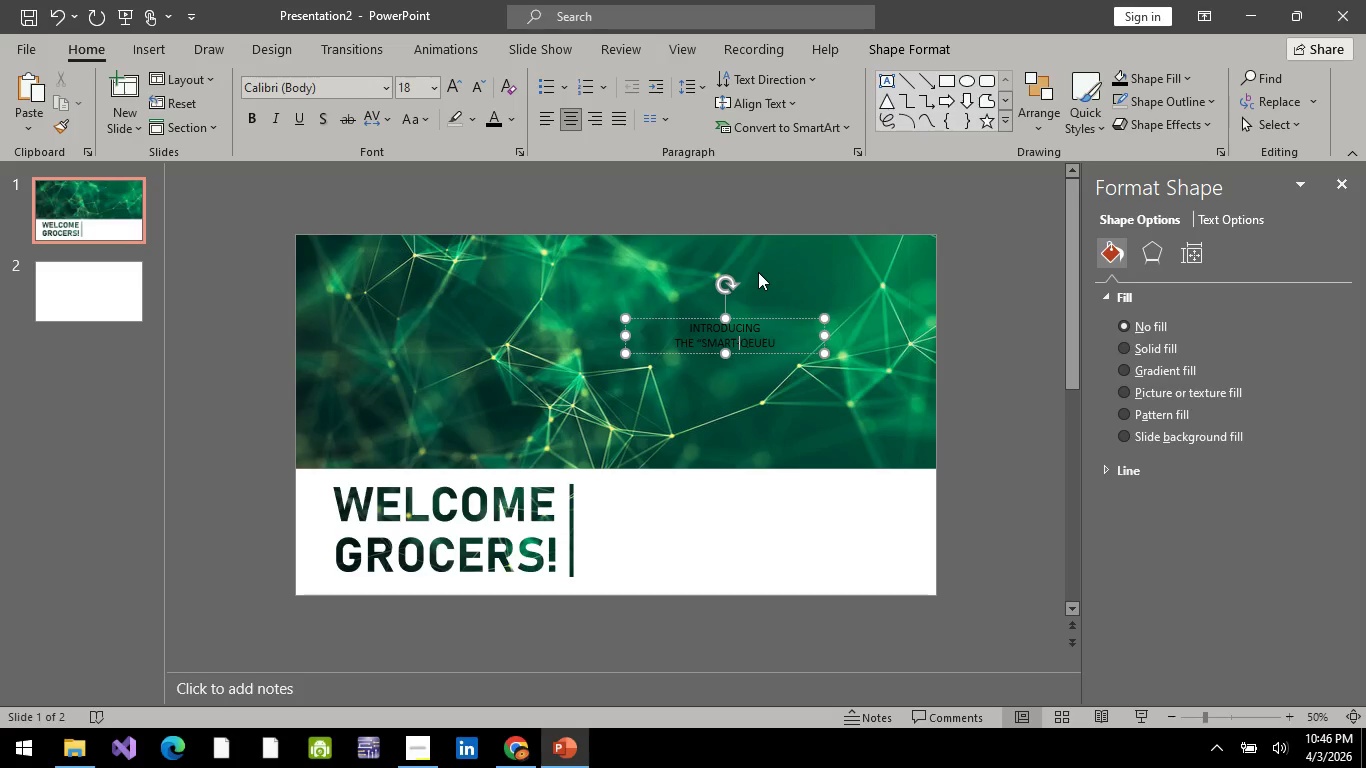 
key(ArrowRight)
 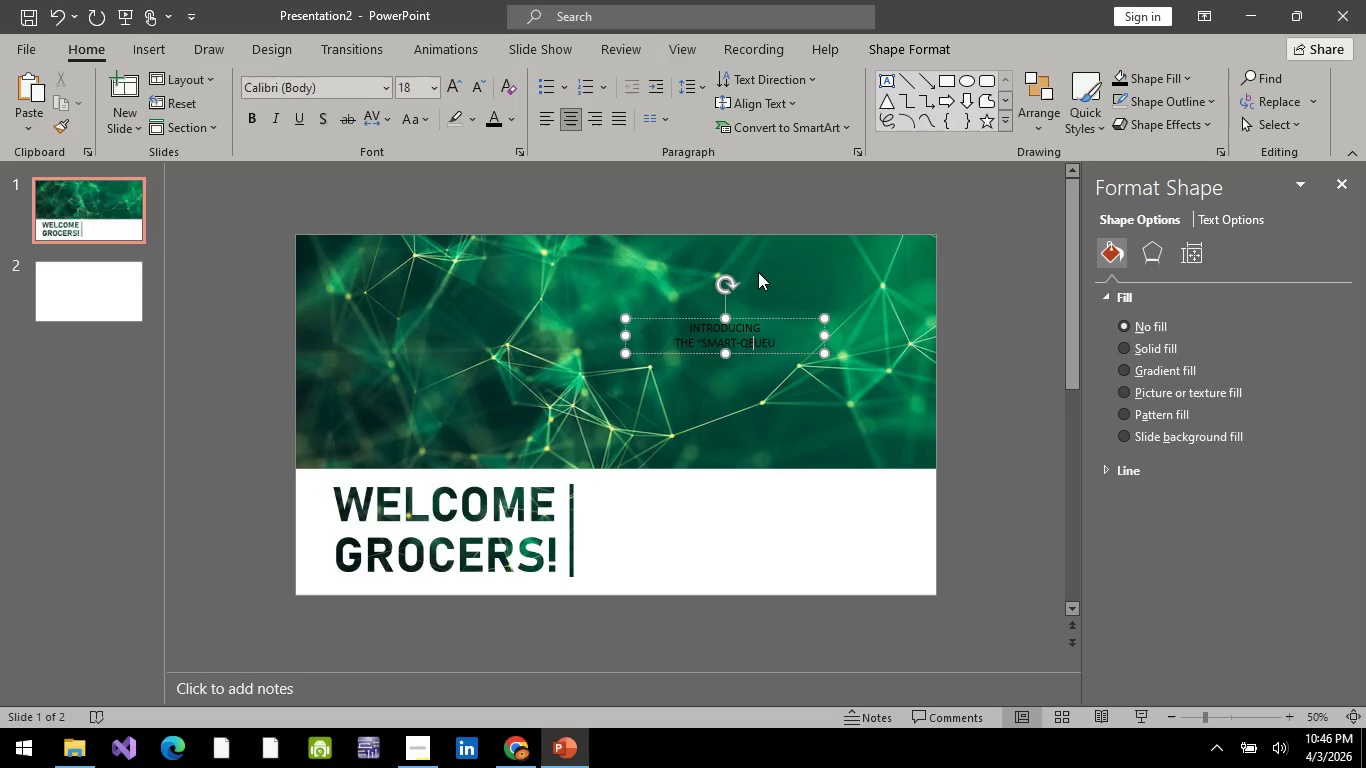 
key(ArrowRight)
 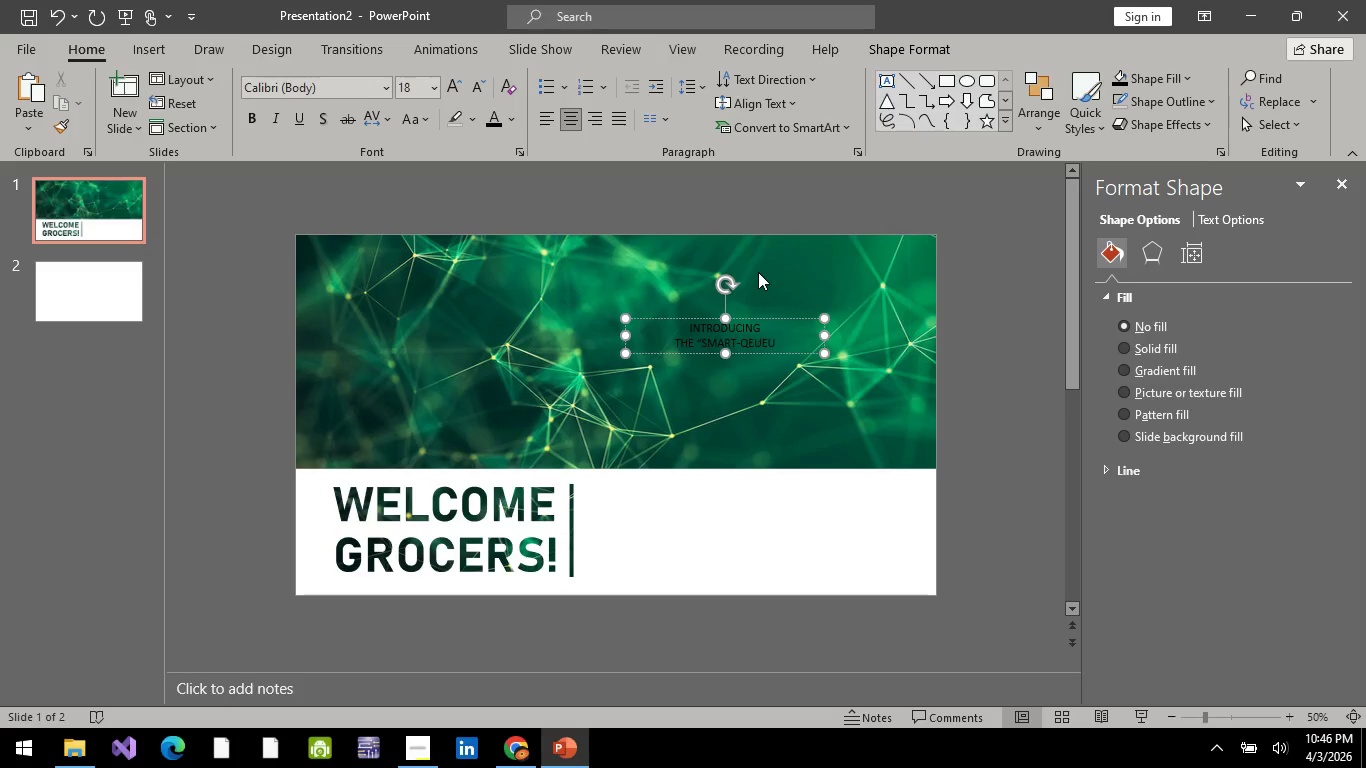 
key(ArrowRight)
 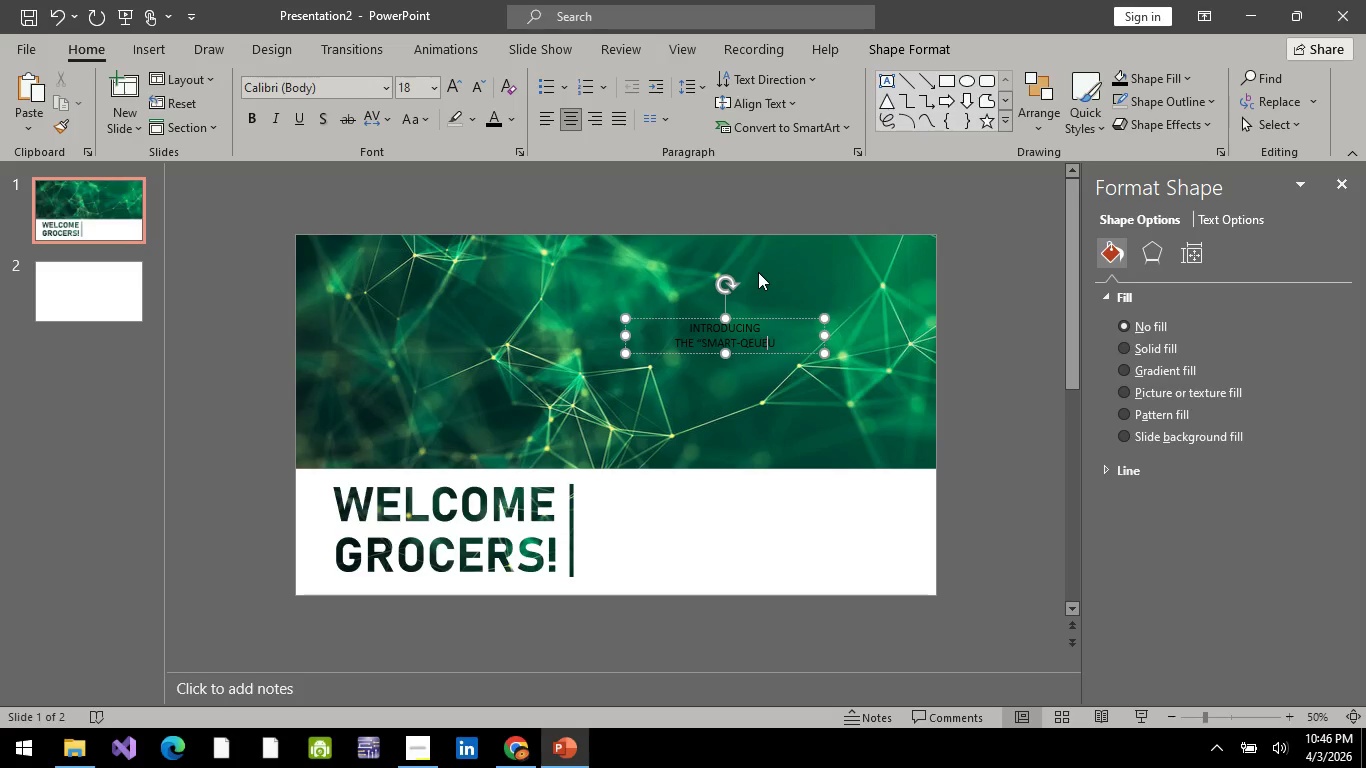 
key(ArrowRight)
 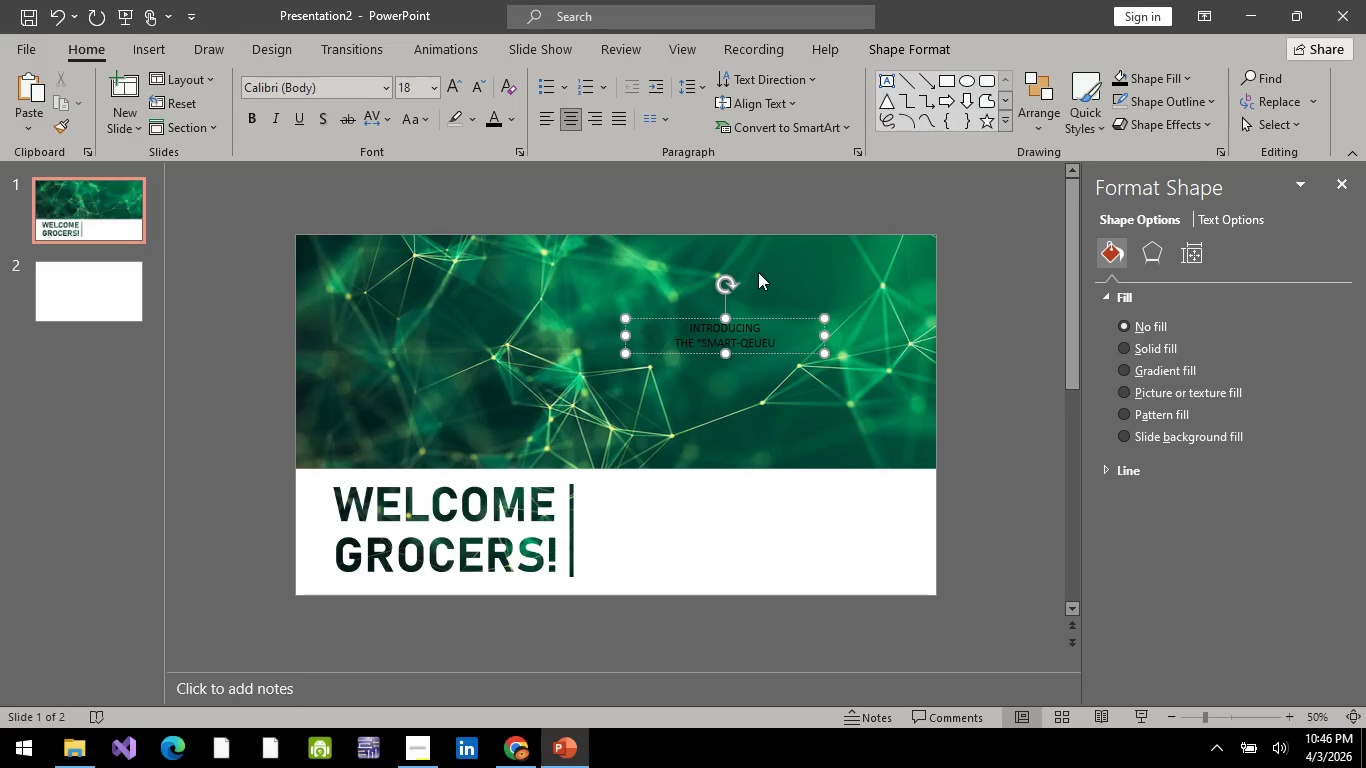 
hold_key(key=ArrowLeft, duration=0.5)
 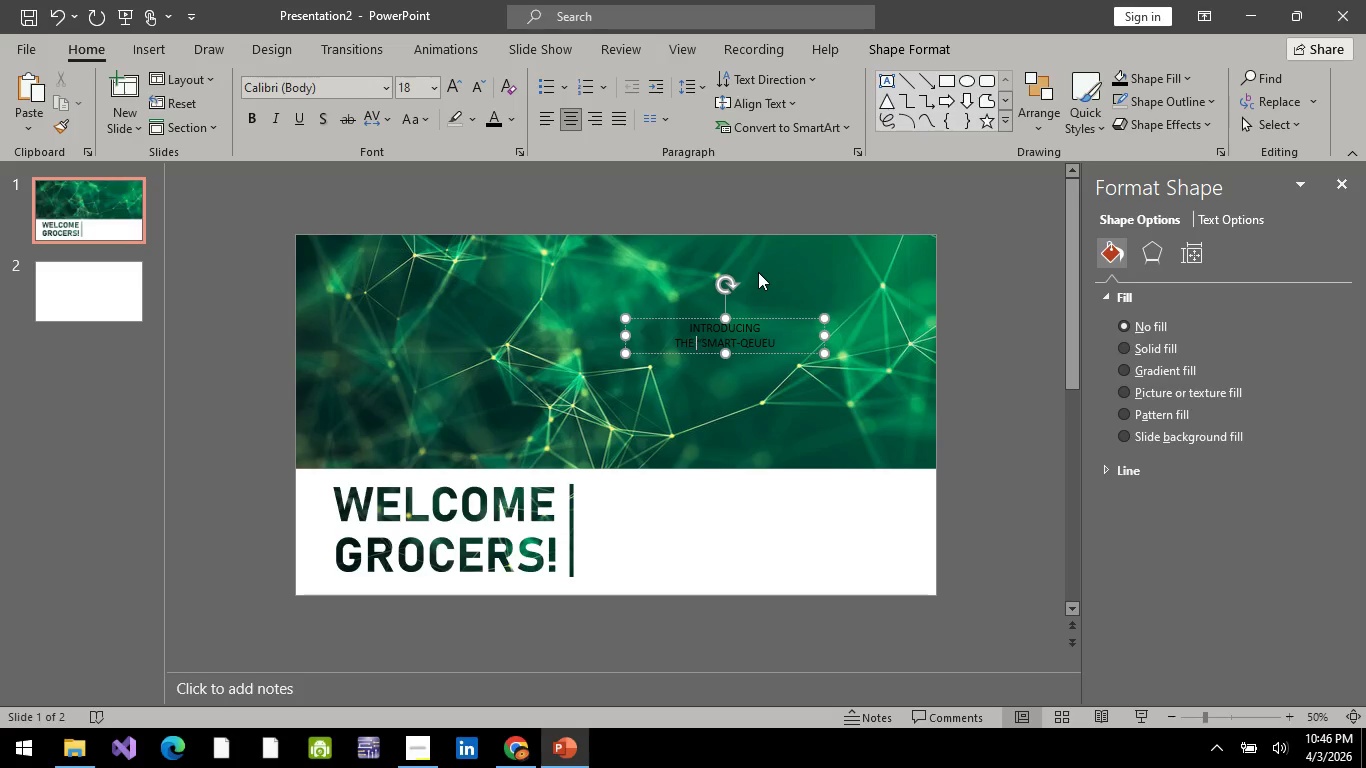 
key(ArrowLeft)
 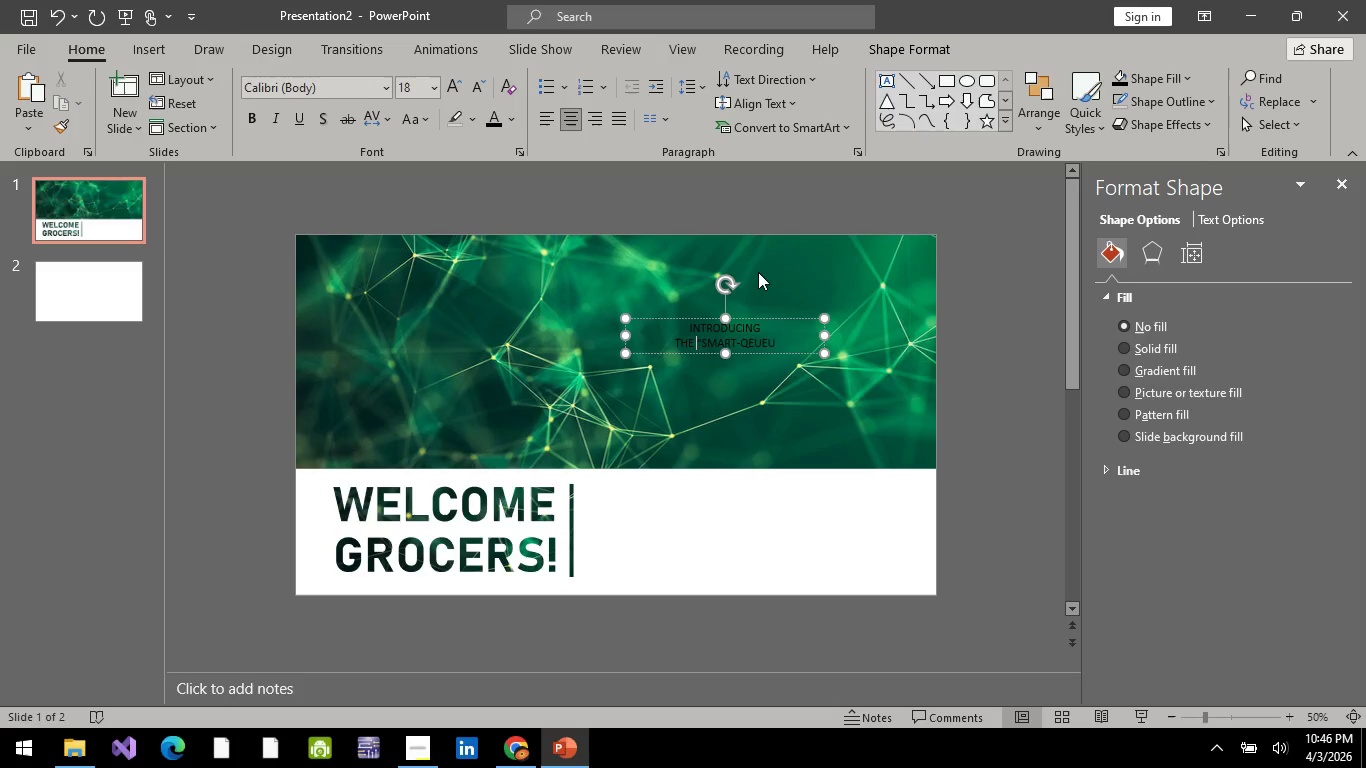 
key(Backspace)
 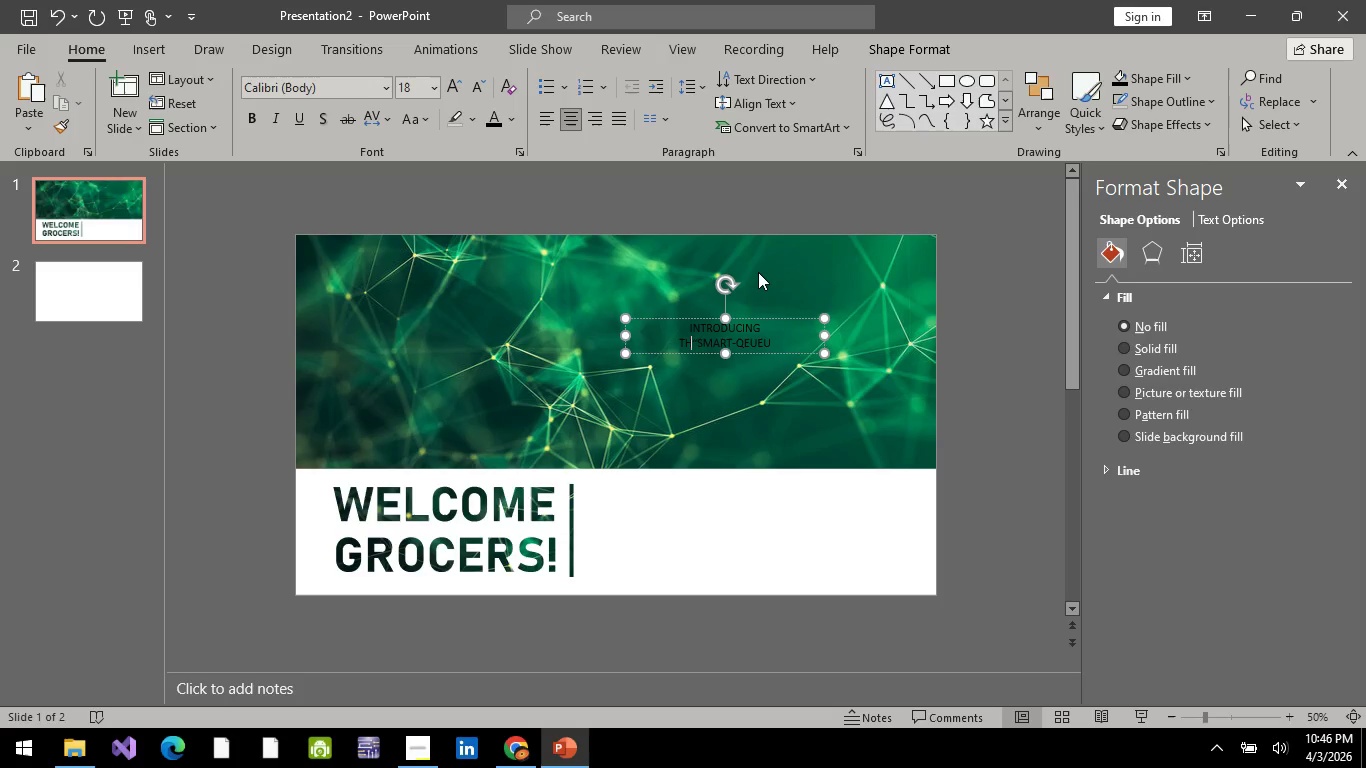 
key(Backspace)
 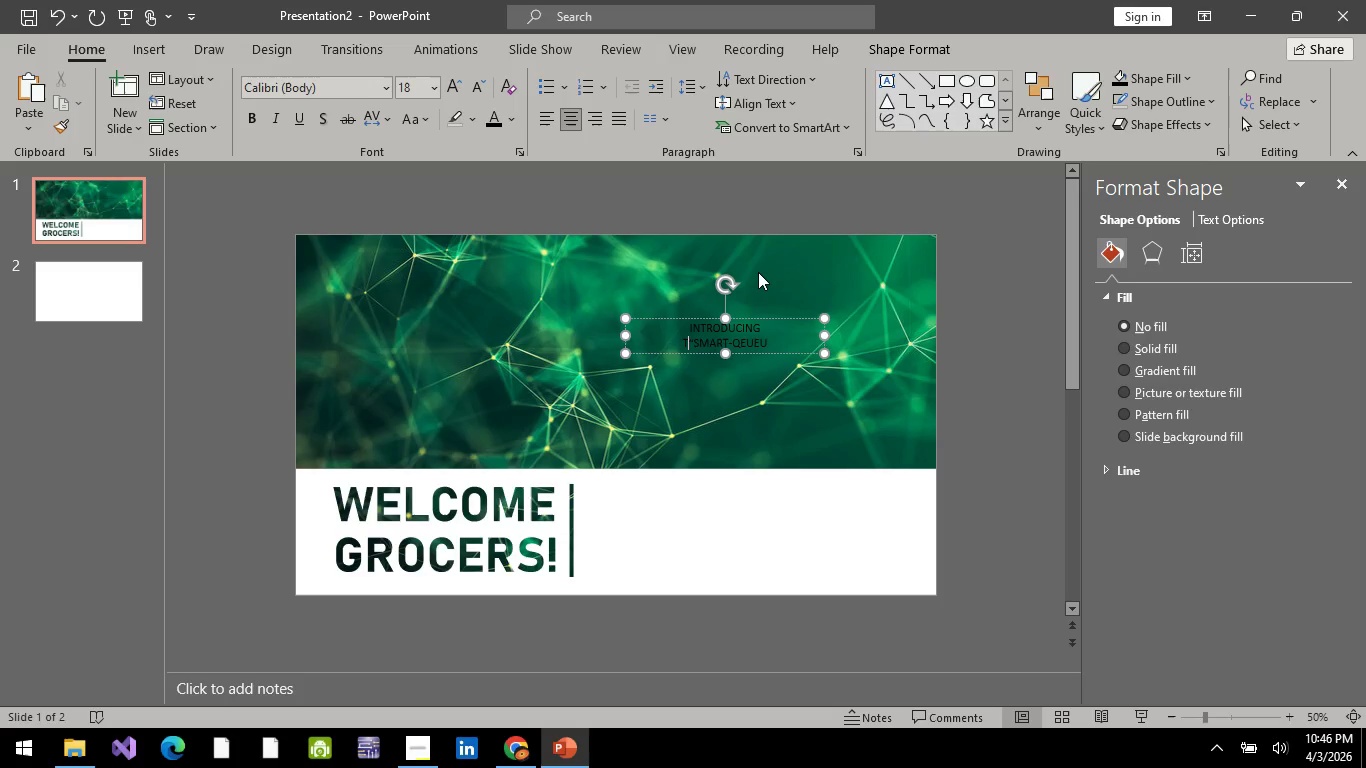 
key(Backspace)
 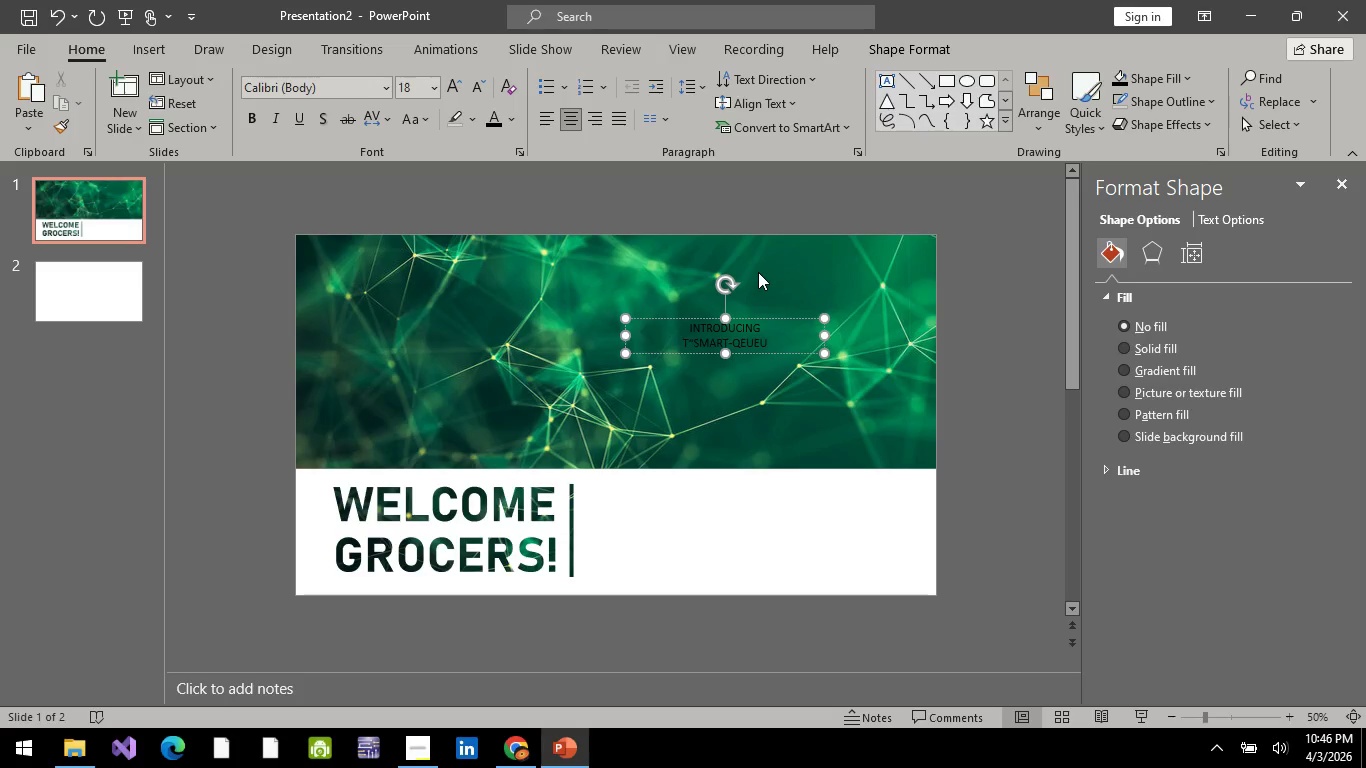 
key(Backspace)
 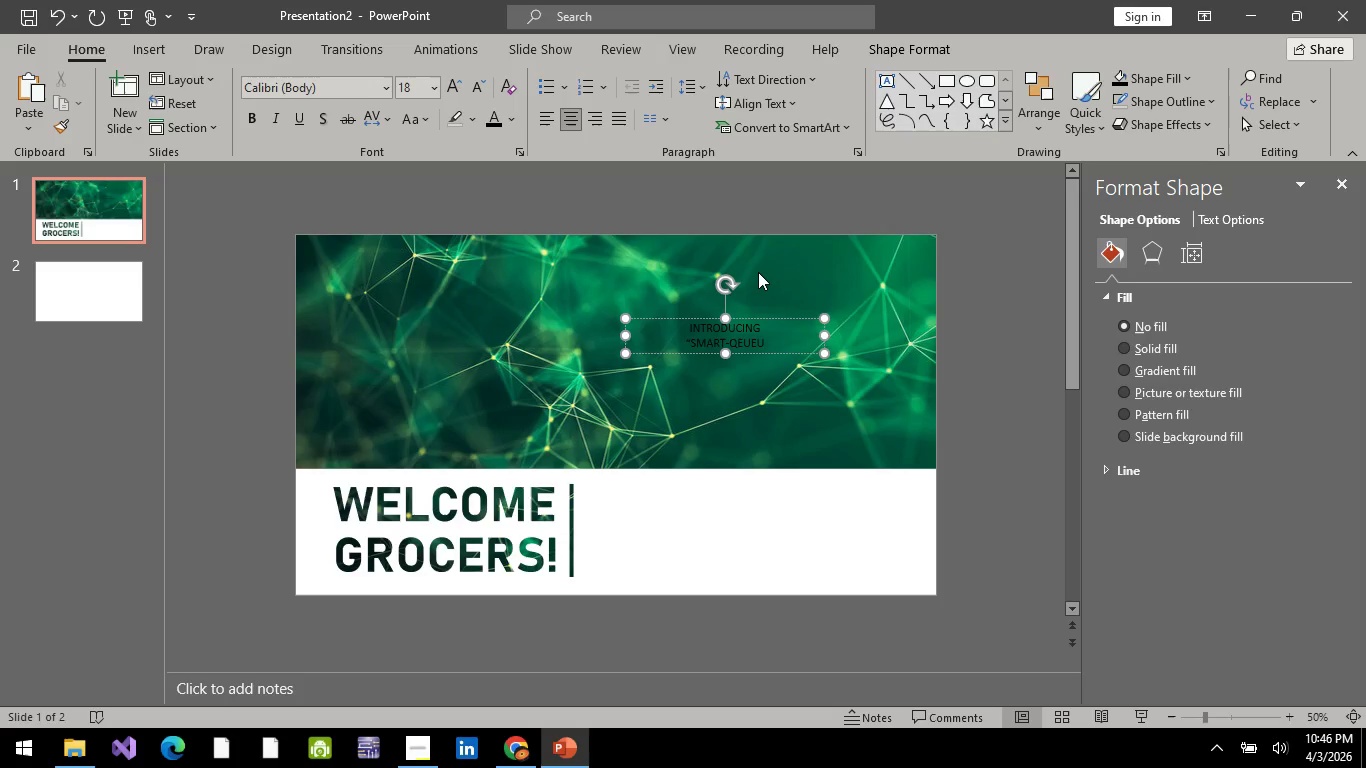 
hold_key(key=ArrowRight, duration=0.64)
 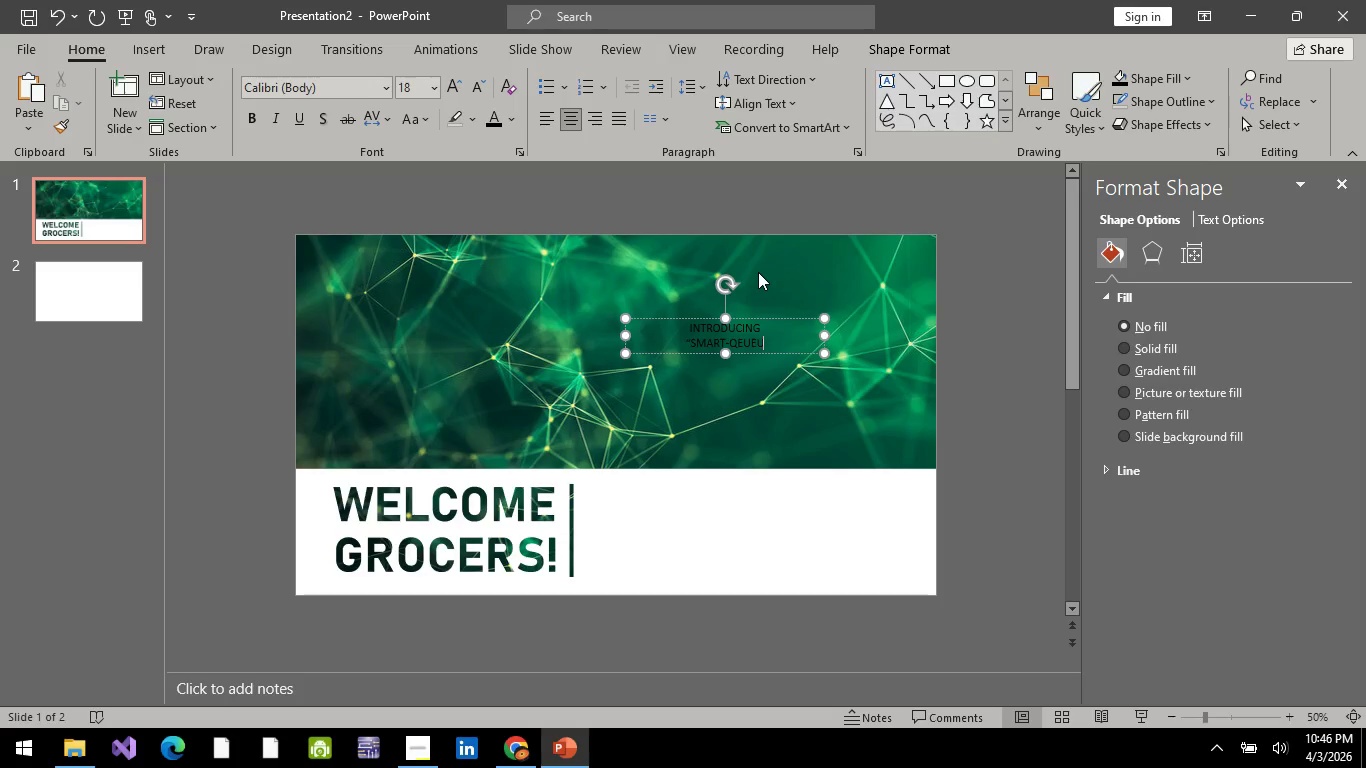 
key(Control+Quote)
 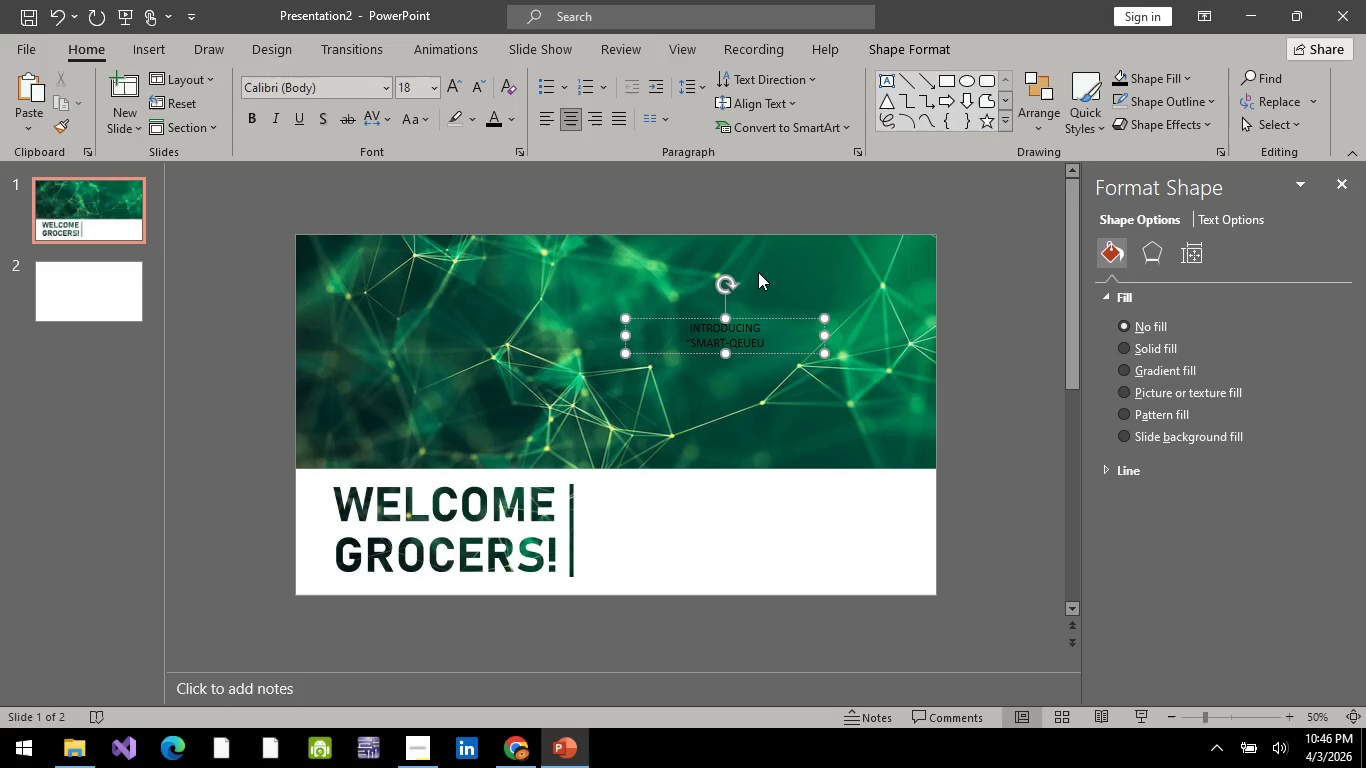 
key(Shift+Quote)
 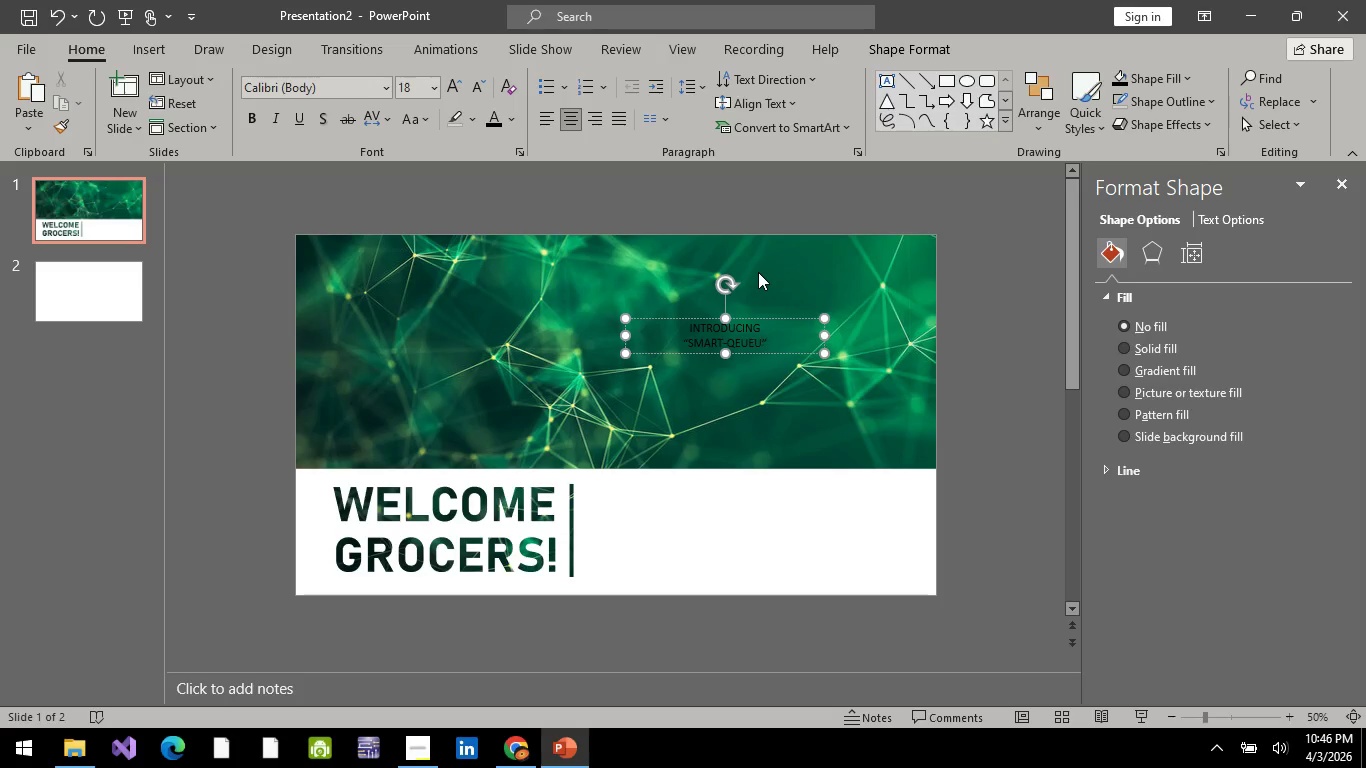 
key(ArrowUp)
 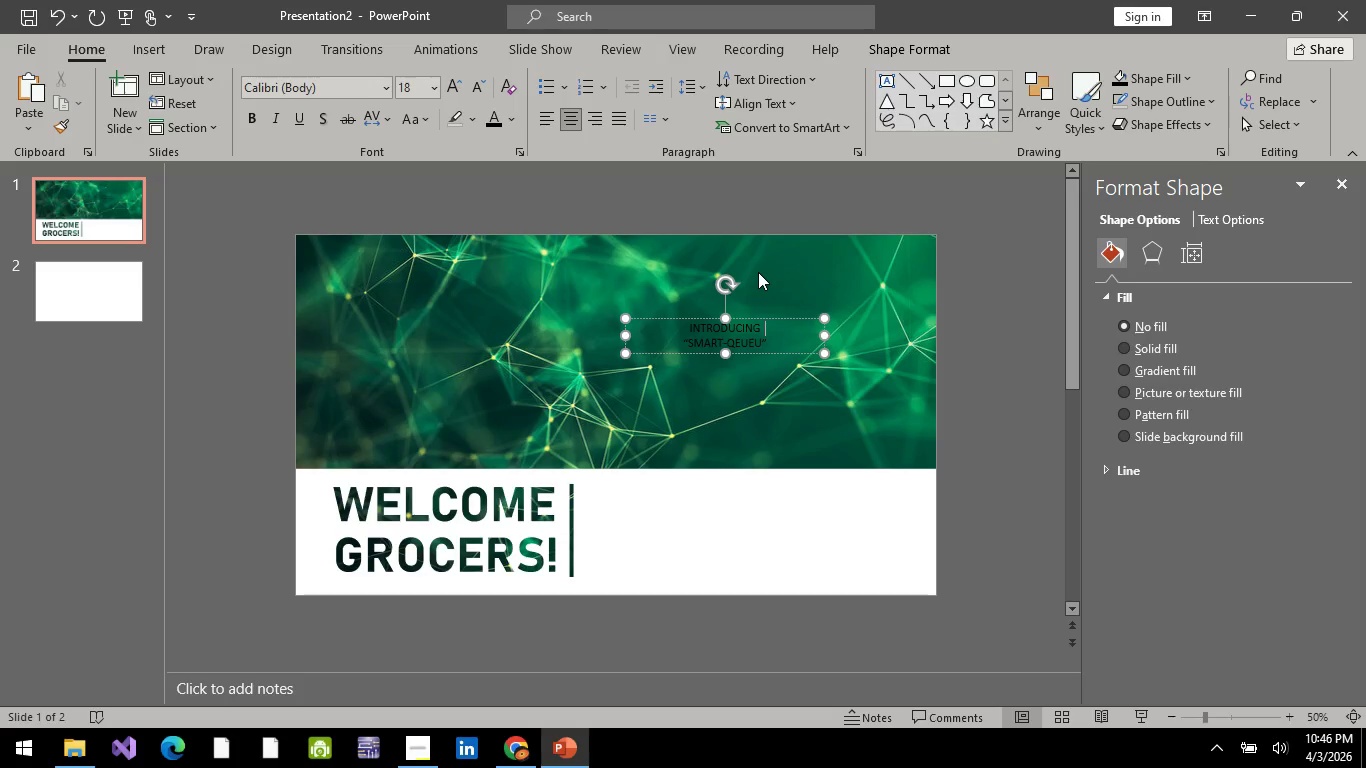 
type( T)
key(Backspace)
type(the)
 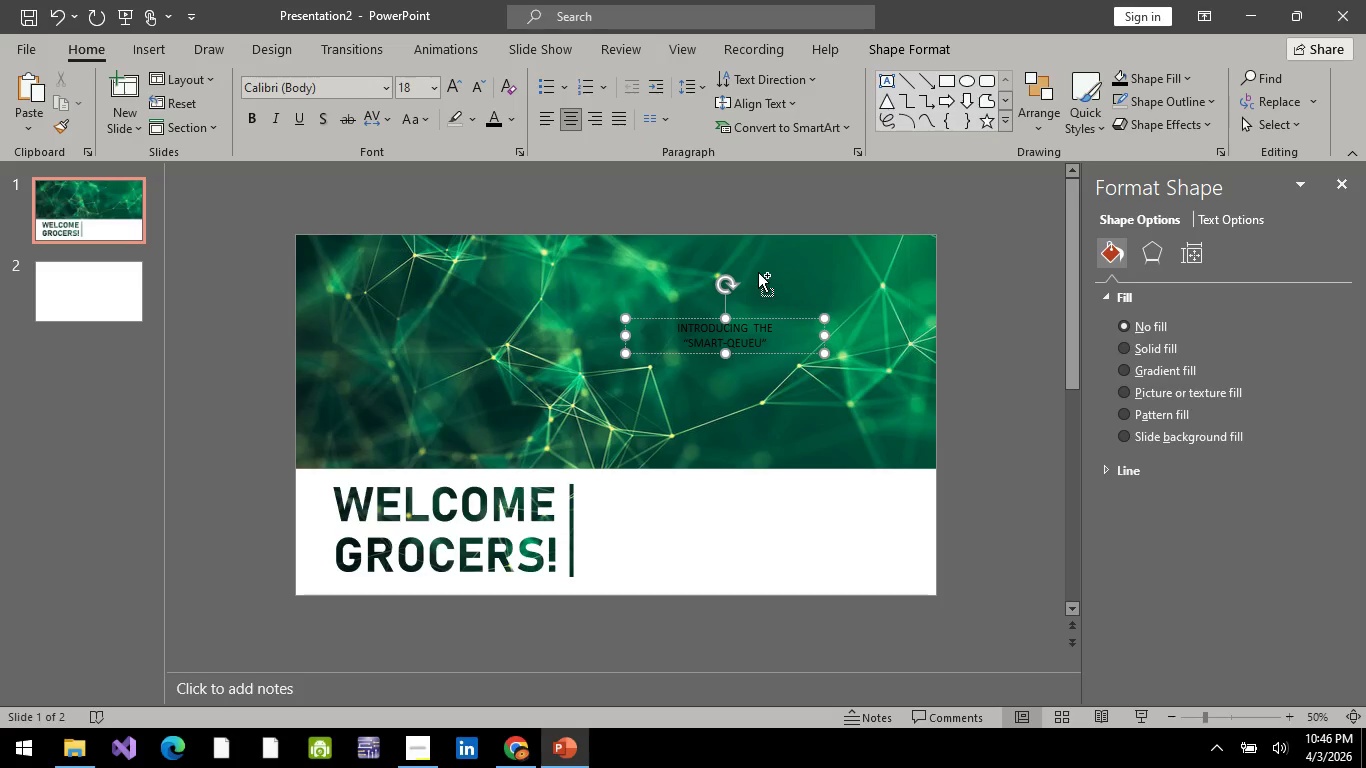 
key(Control+A)
 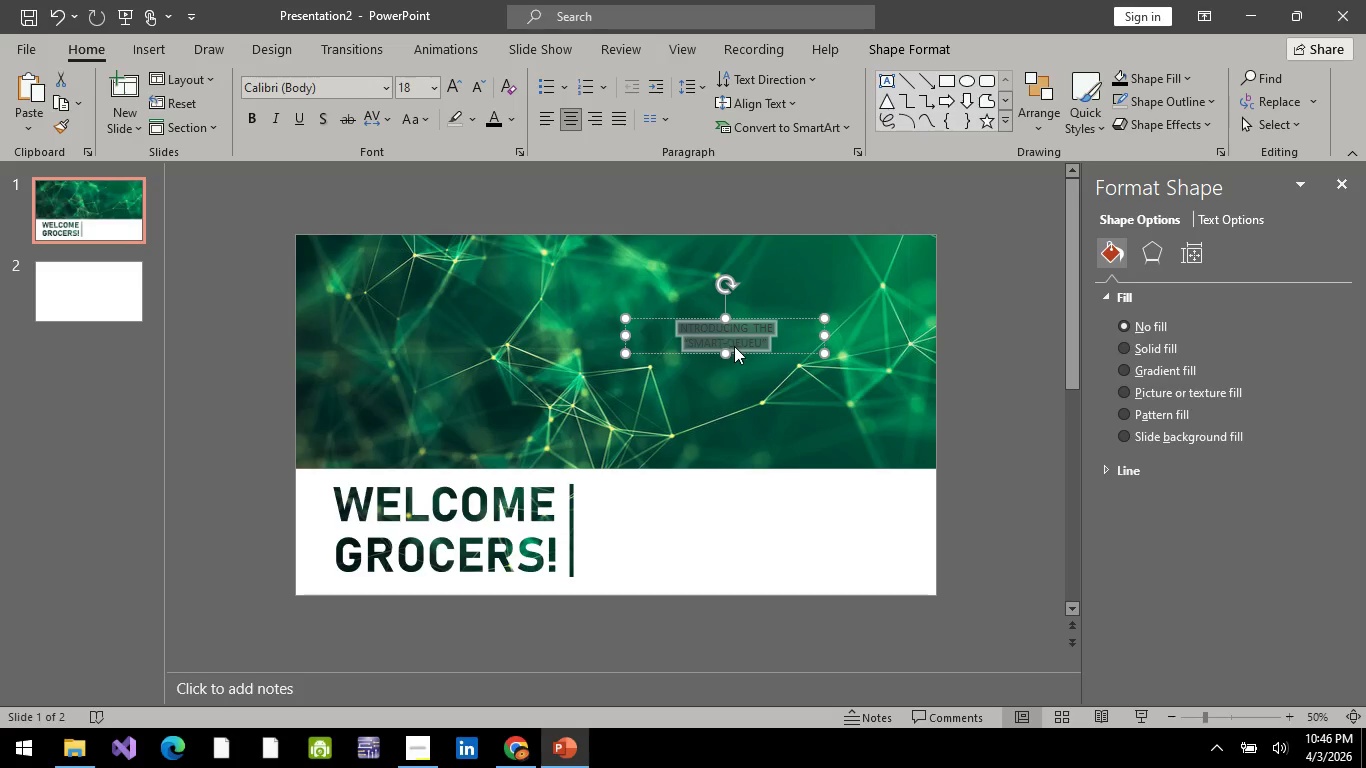 
left_click([729, 332])
 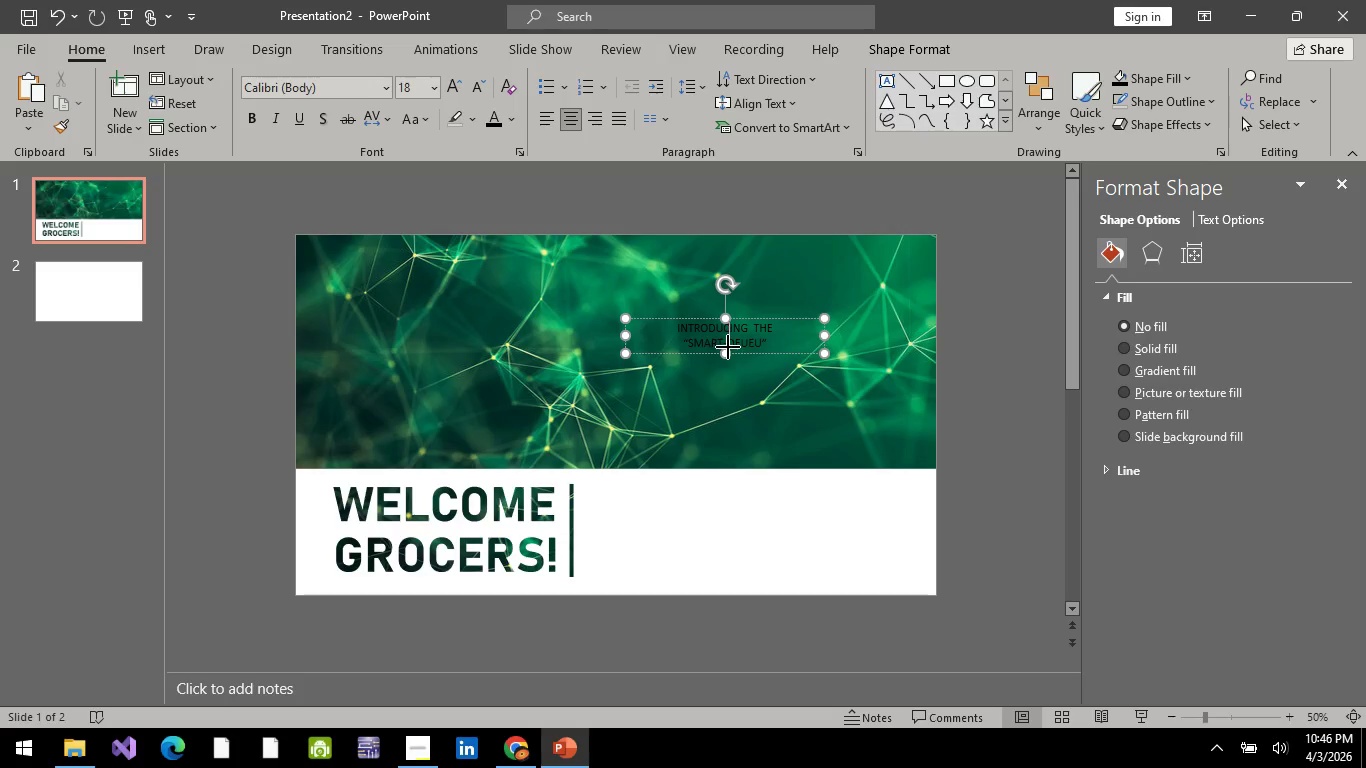 
left_click([728, 347])
 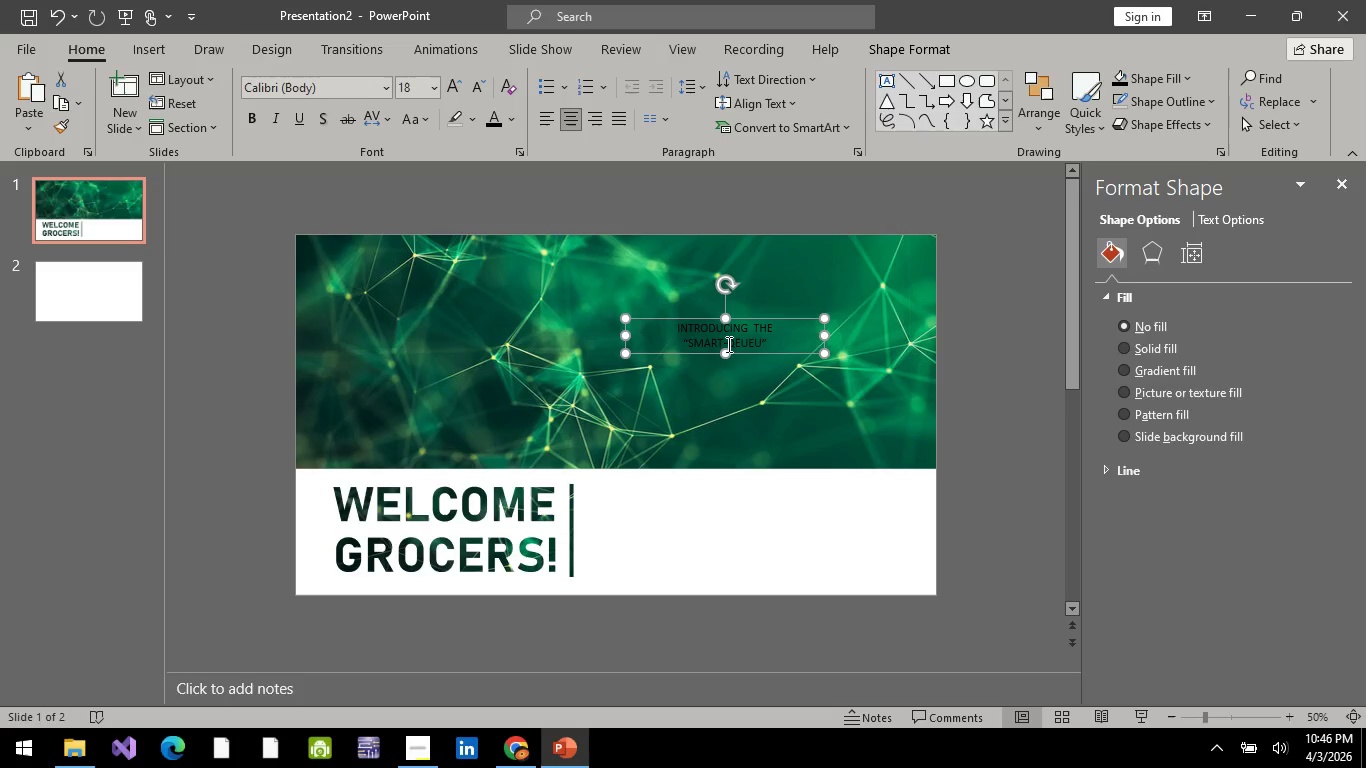 
left_click([729, 344])
 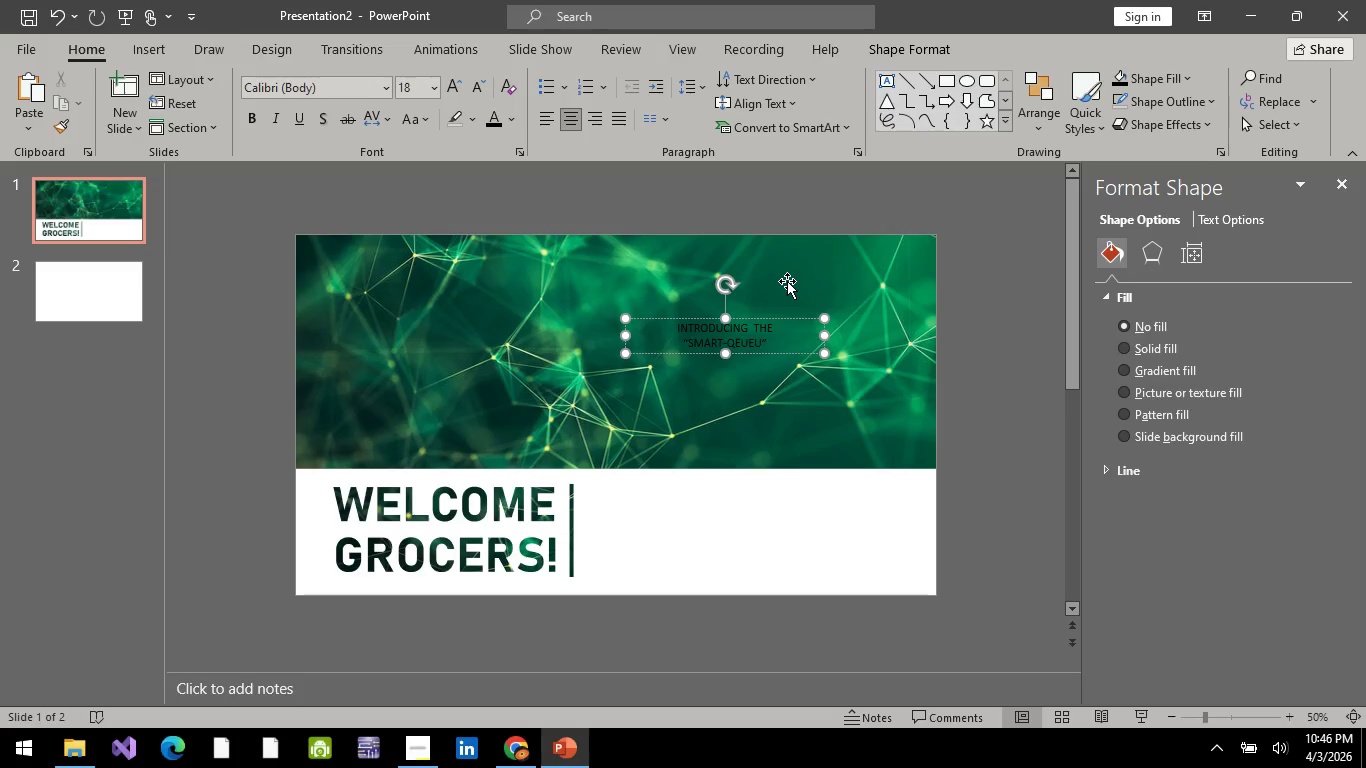 
key(ArrowLeft)
 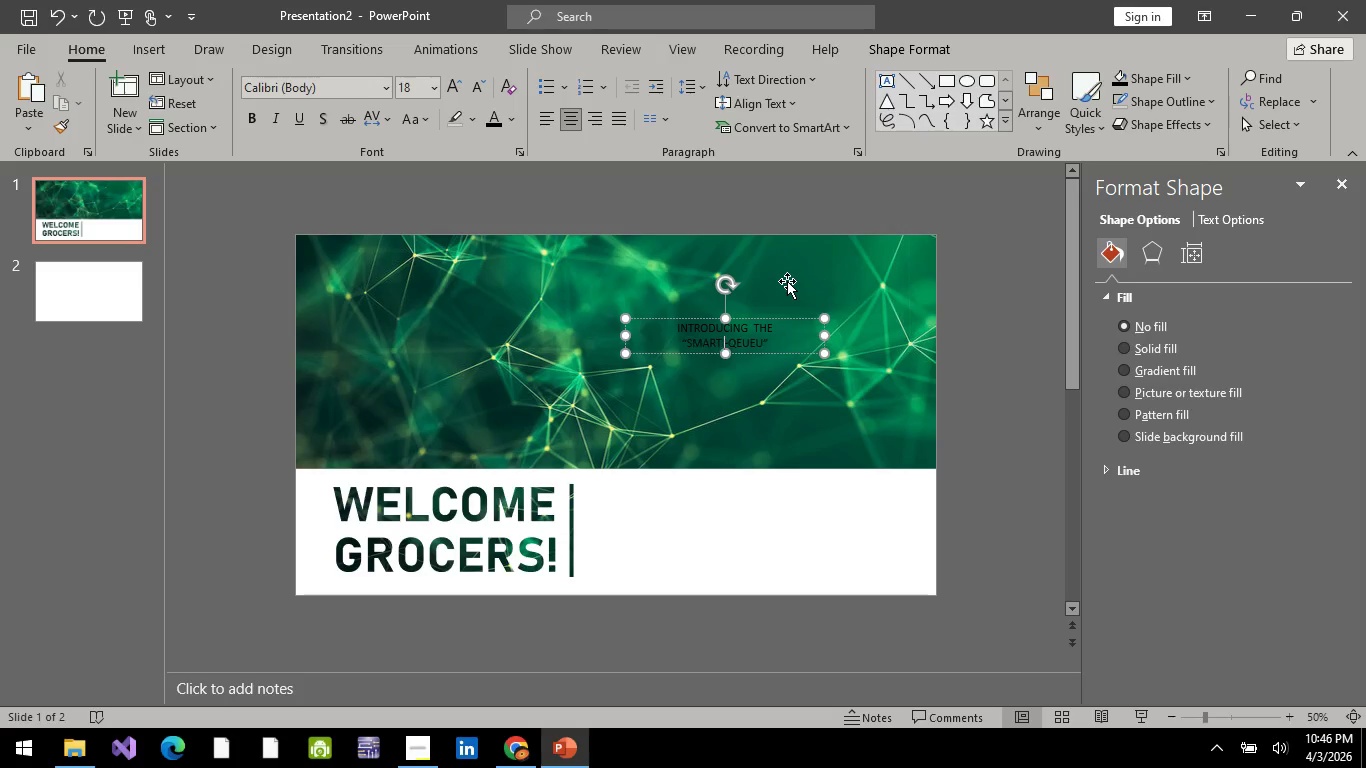 
key(Space)
 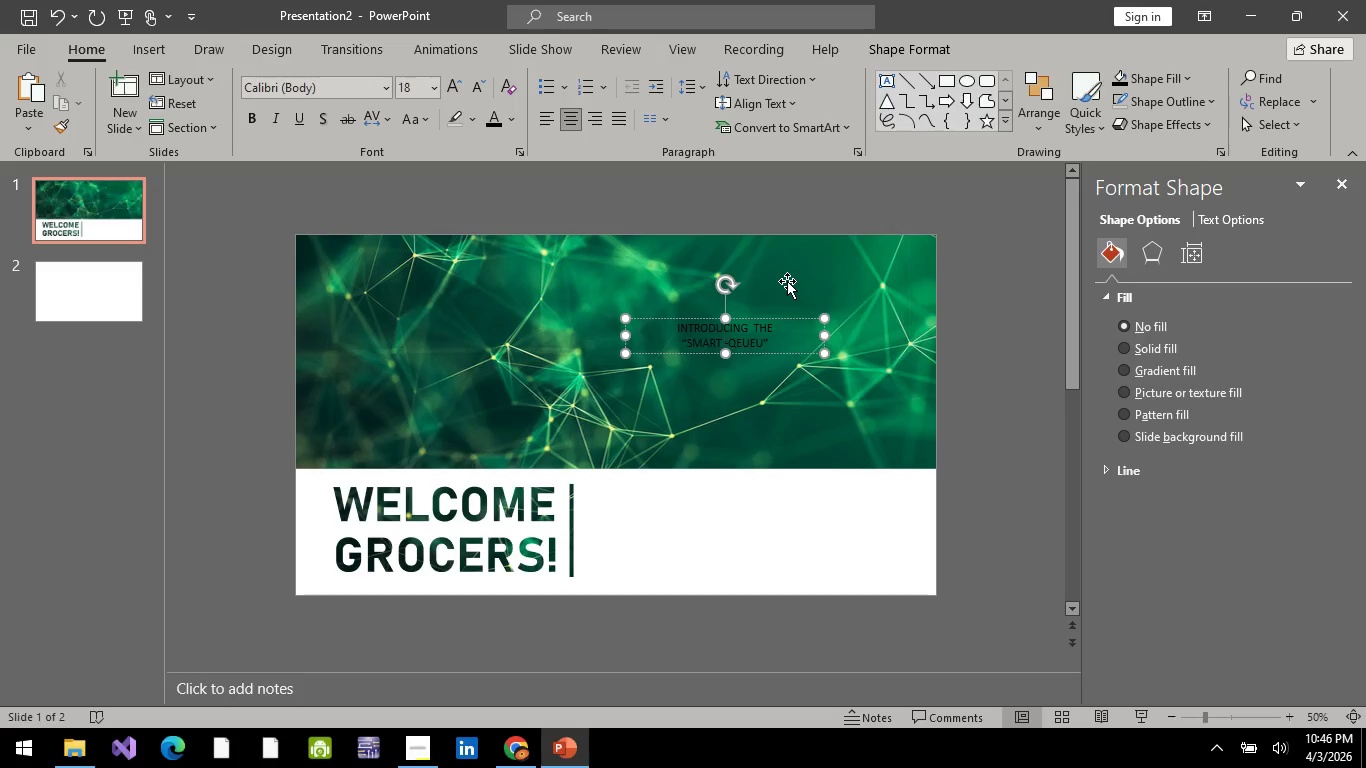 
key(ArrowRight)
 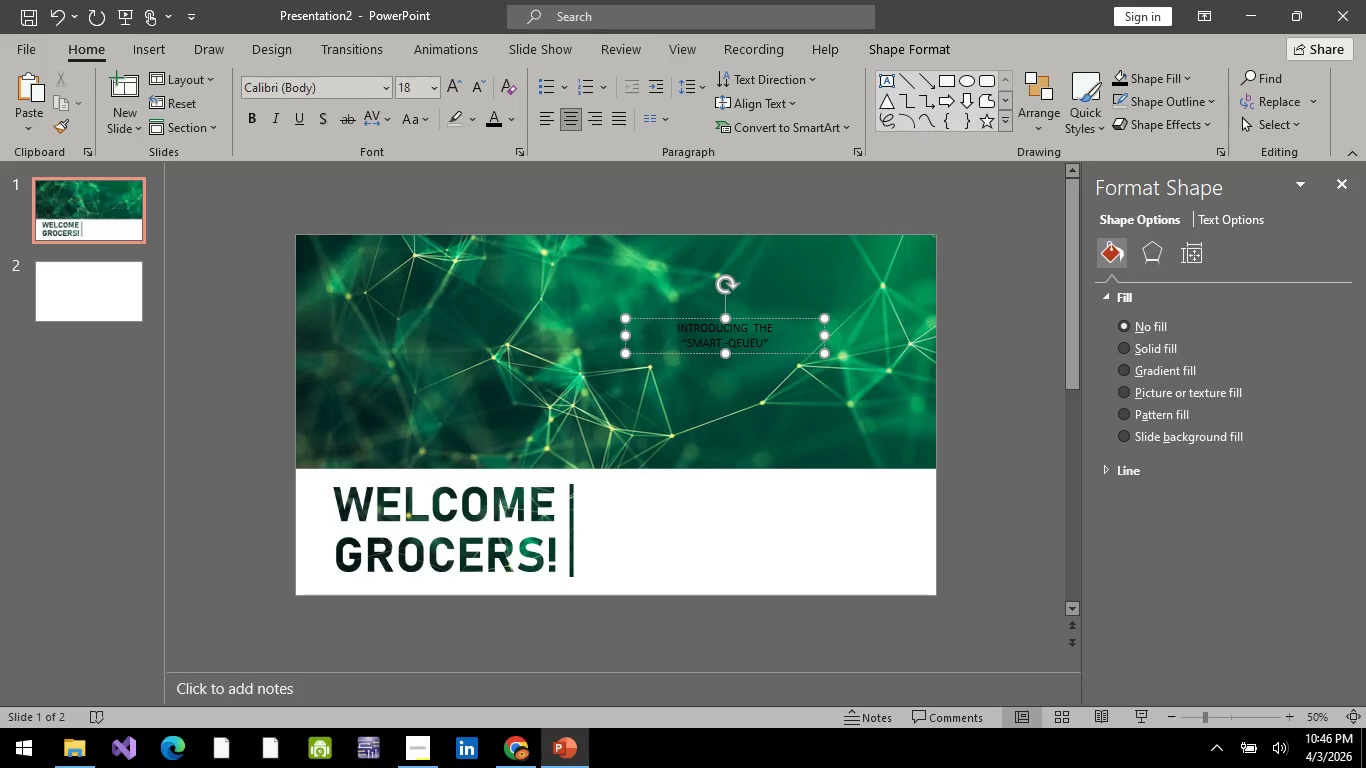 
key(Minus)
 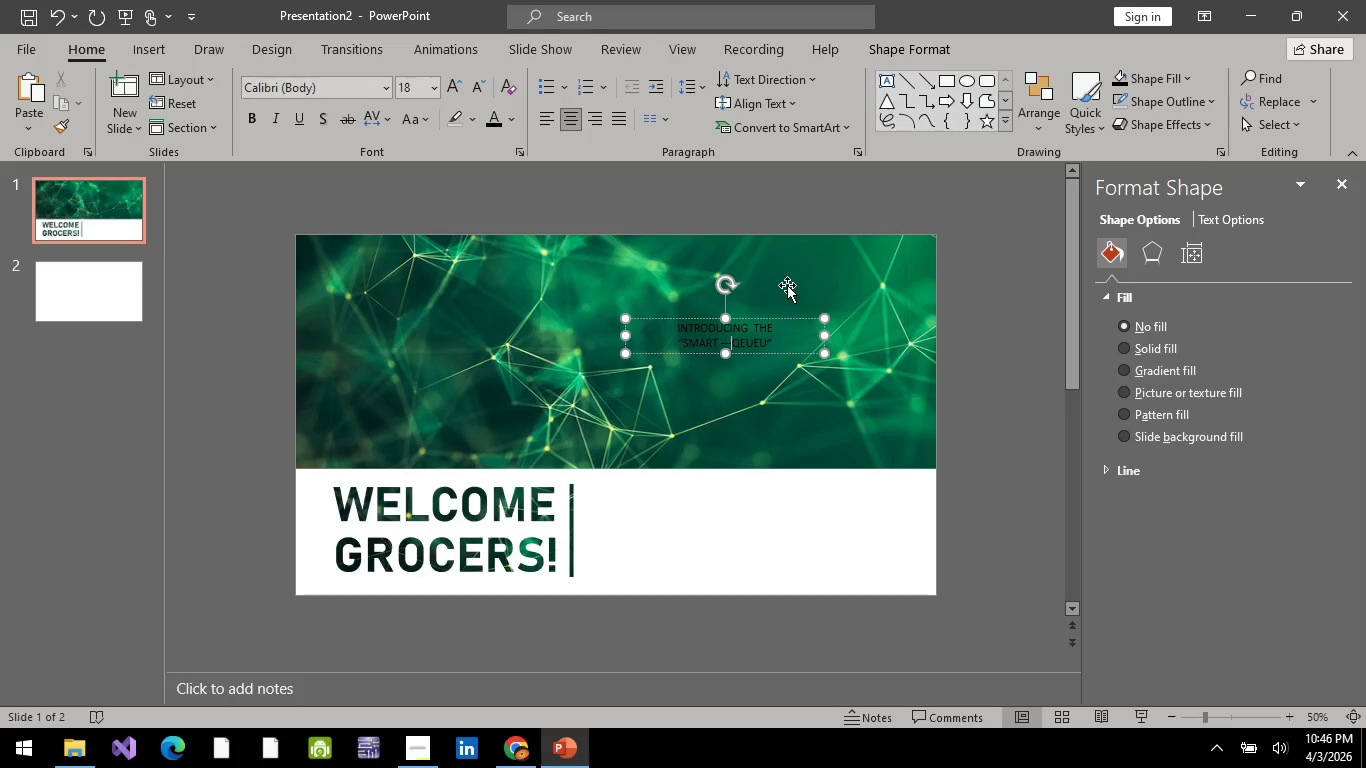 
key(Minus)
 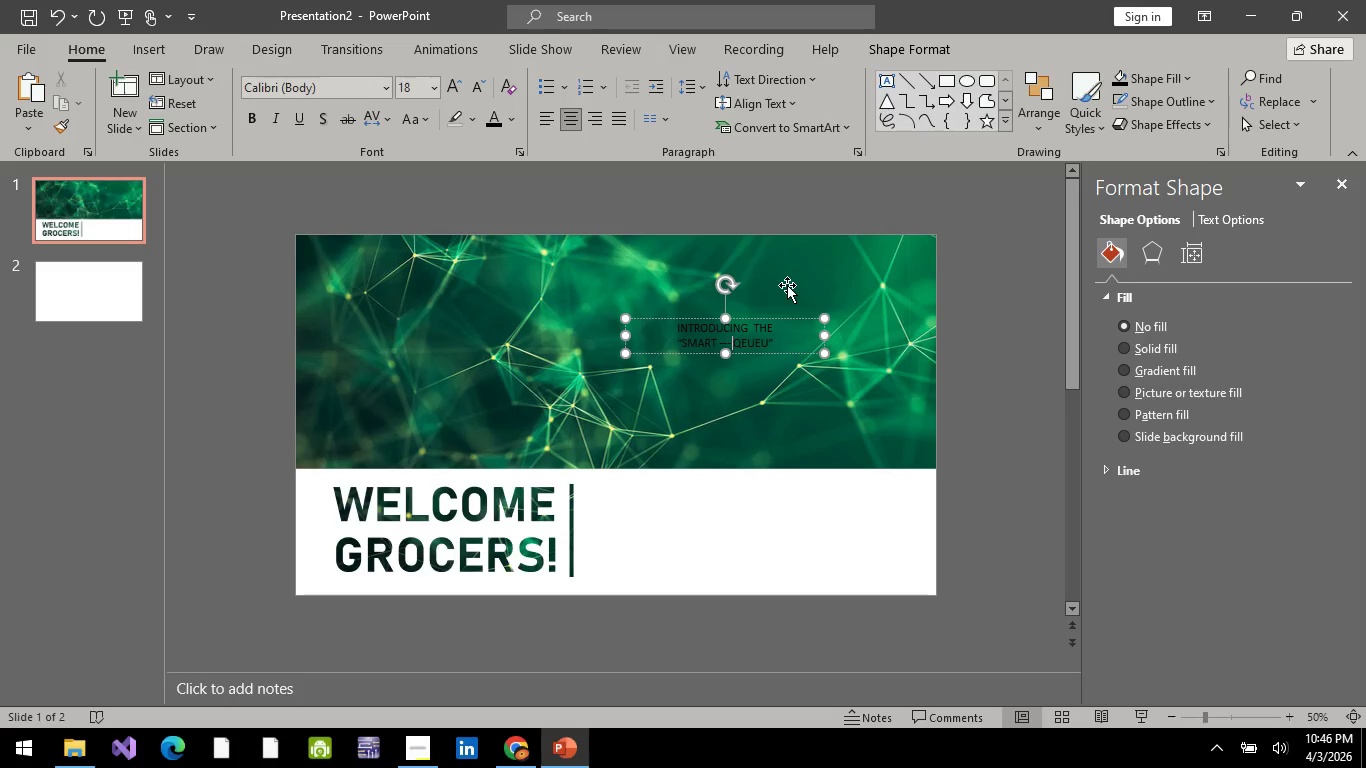 
key(Space)
 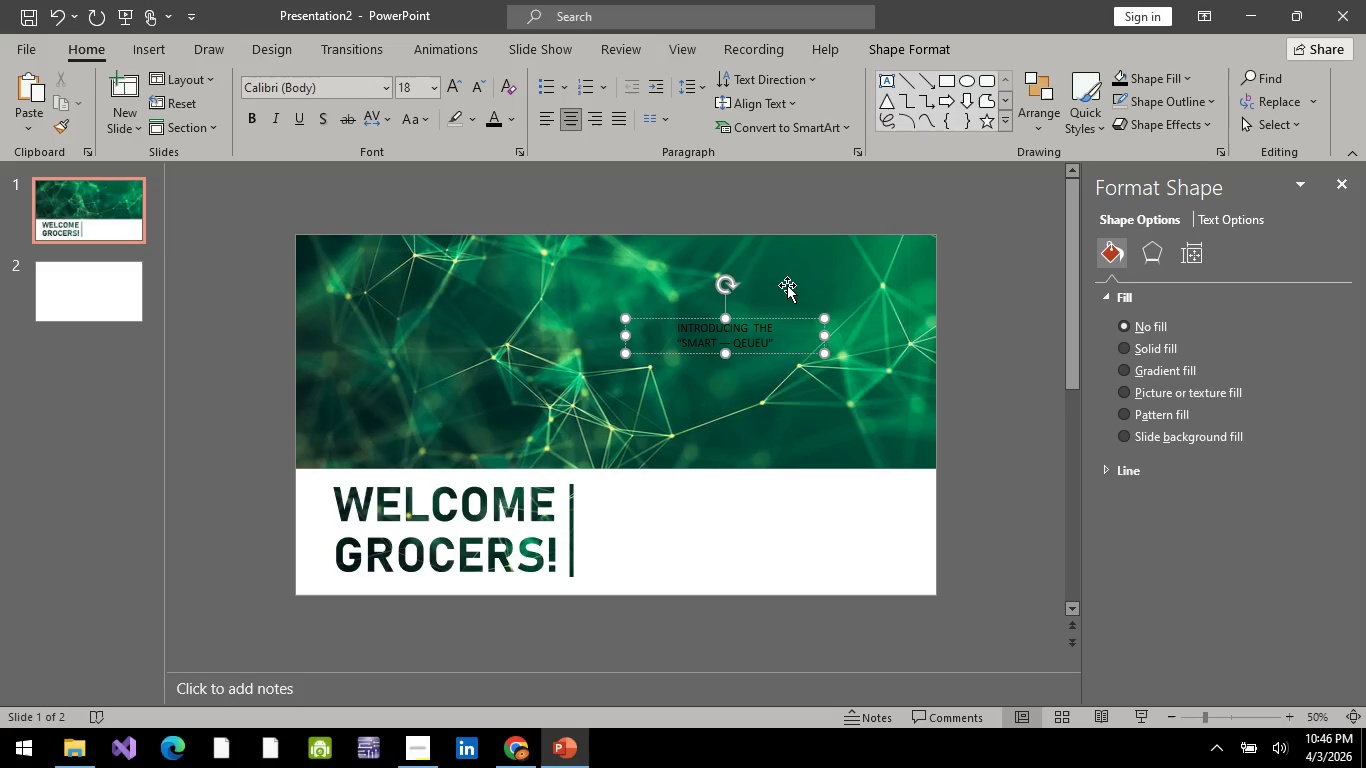 
key(Backspace)
 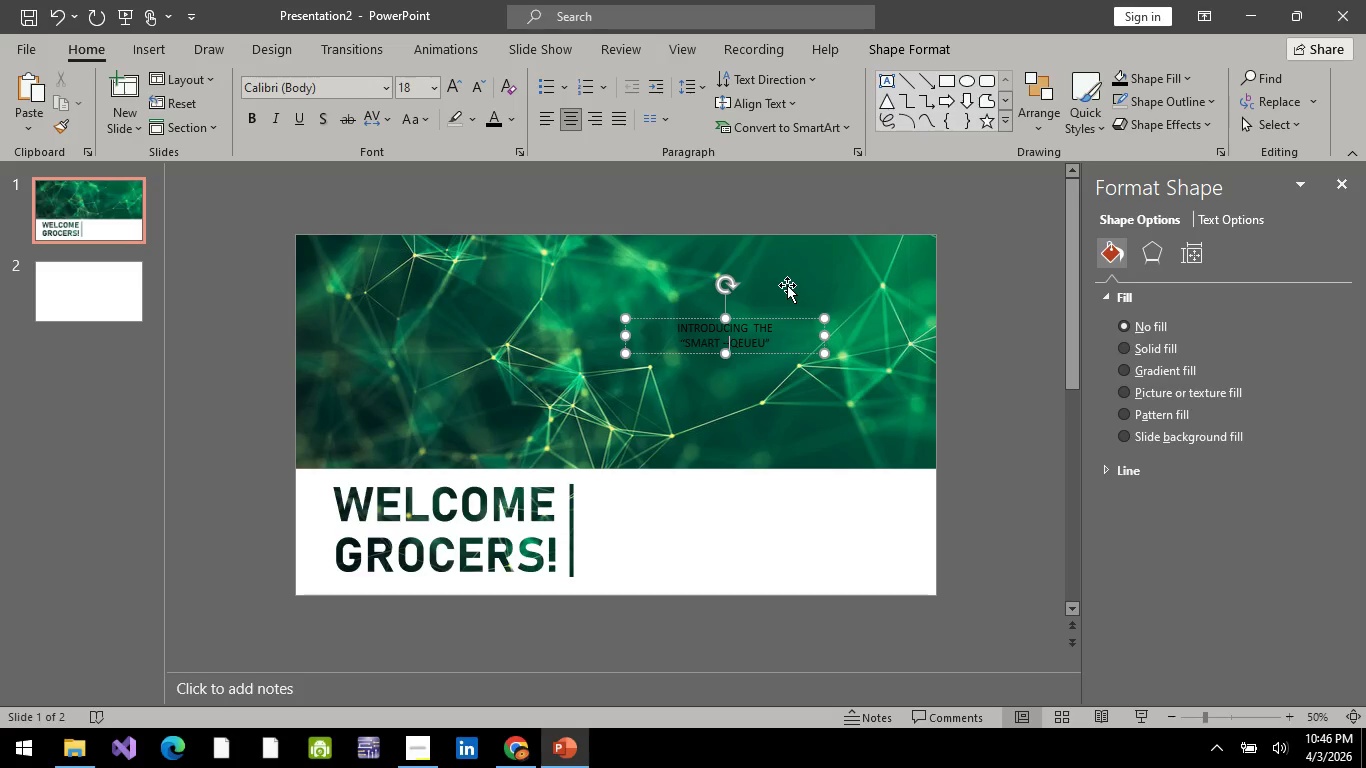 
key(Backspace)
 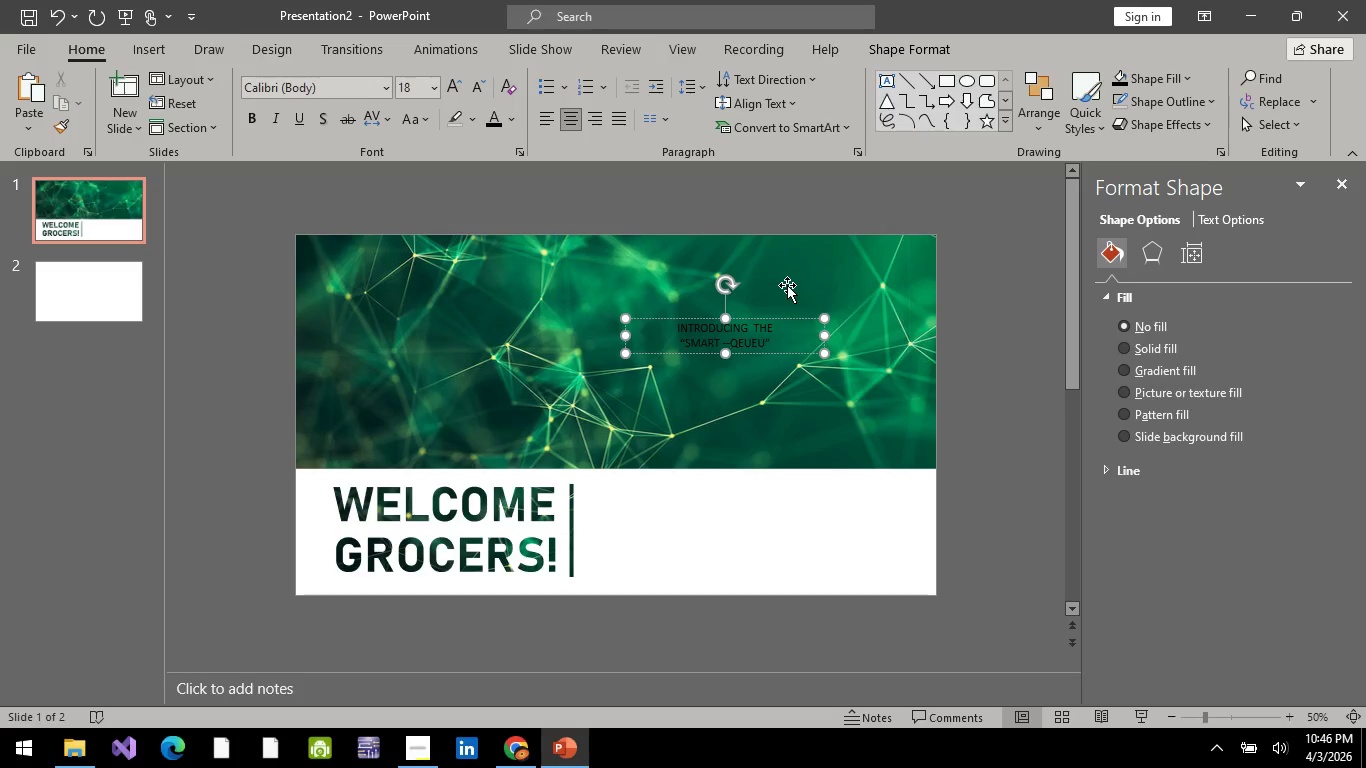 
key(Space)
 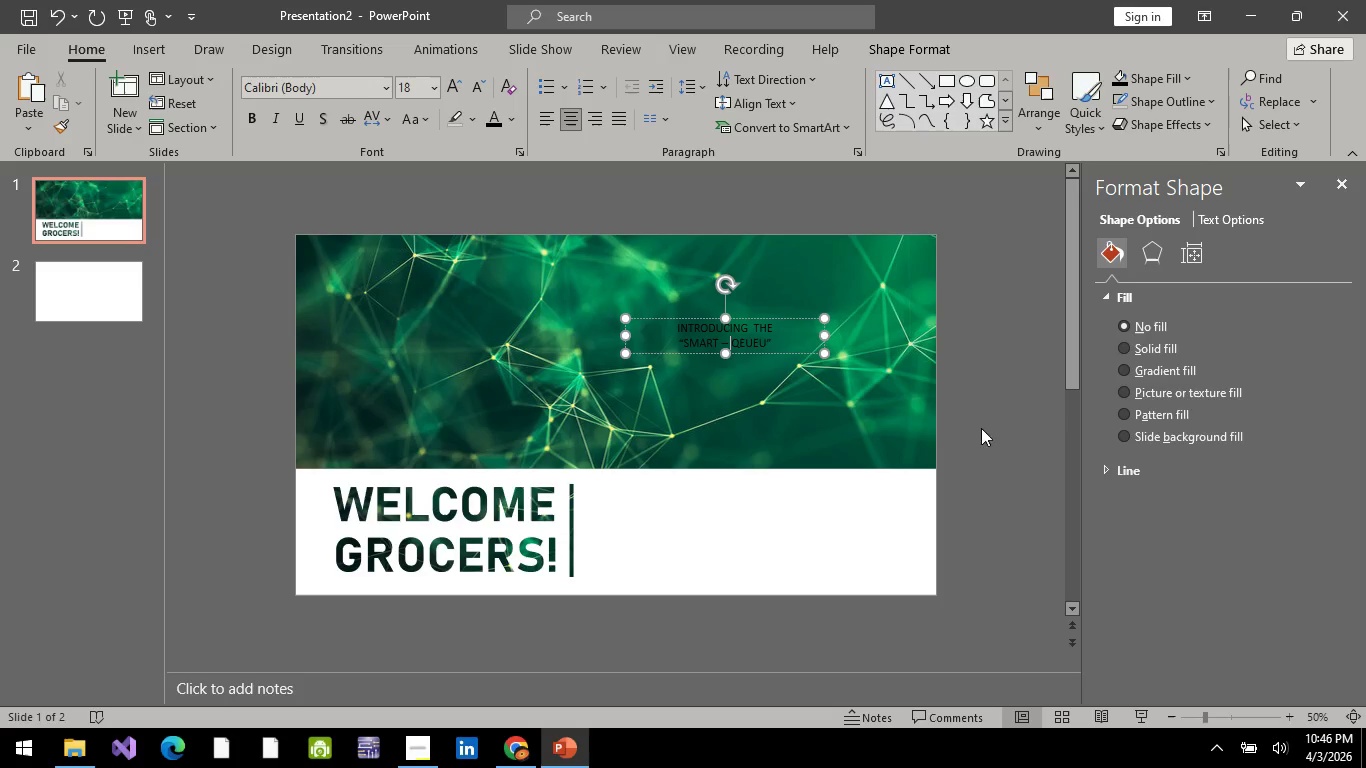 
left_click([979, 388])
 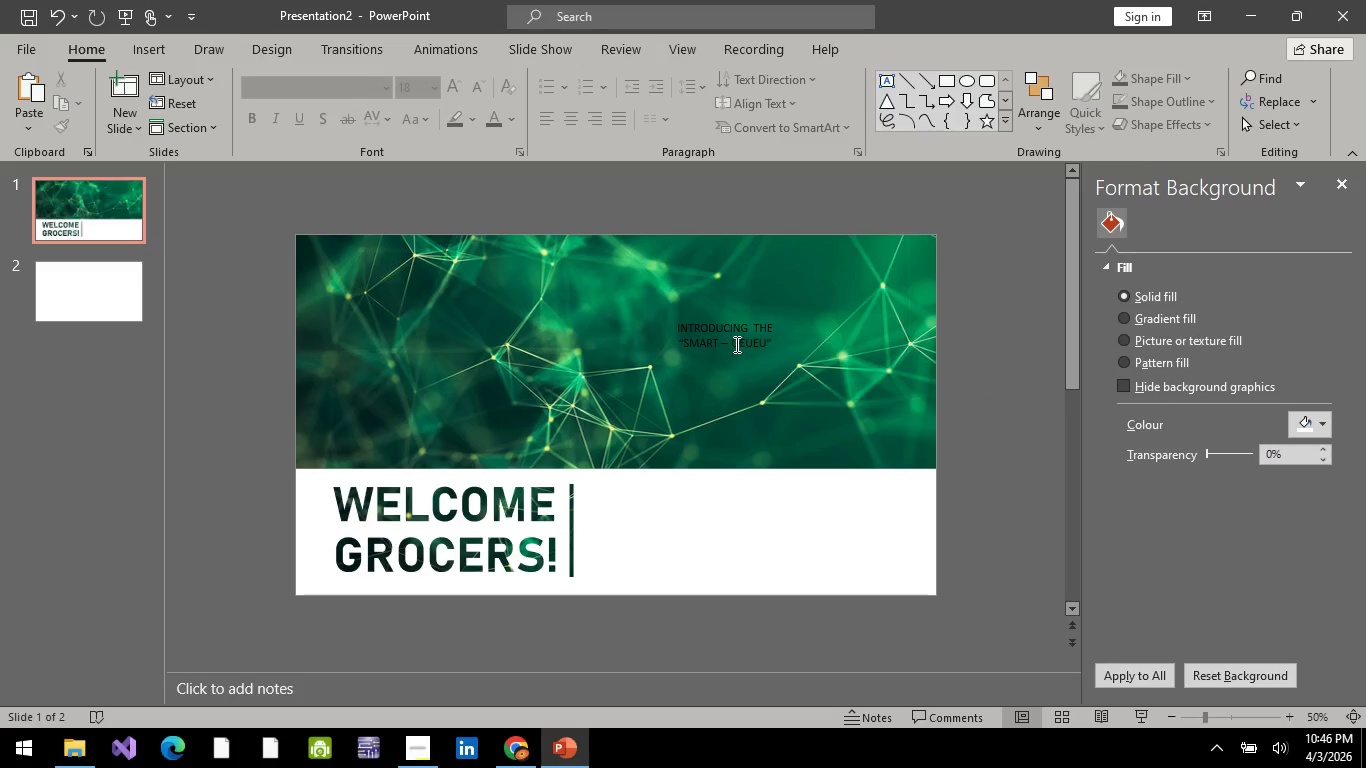 
left_click([735, 344])
 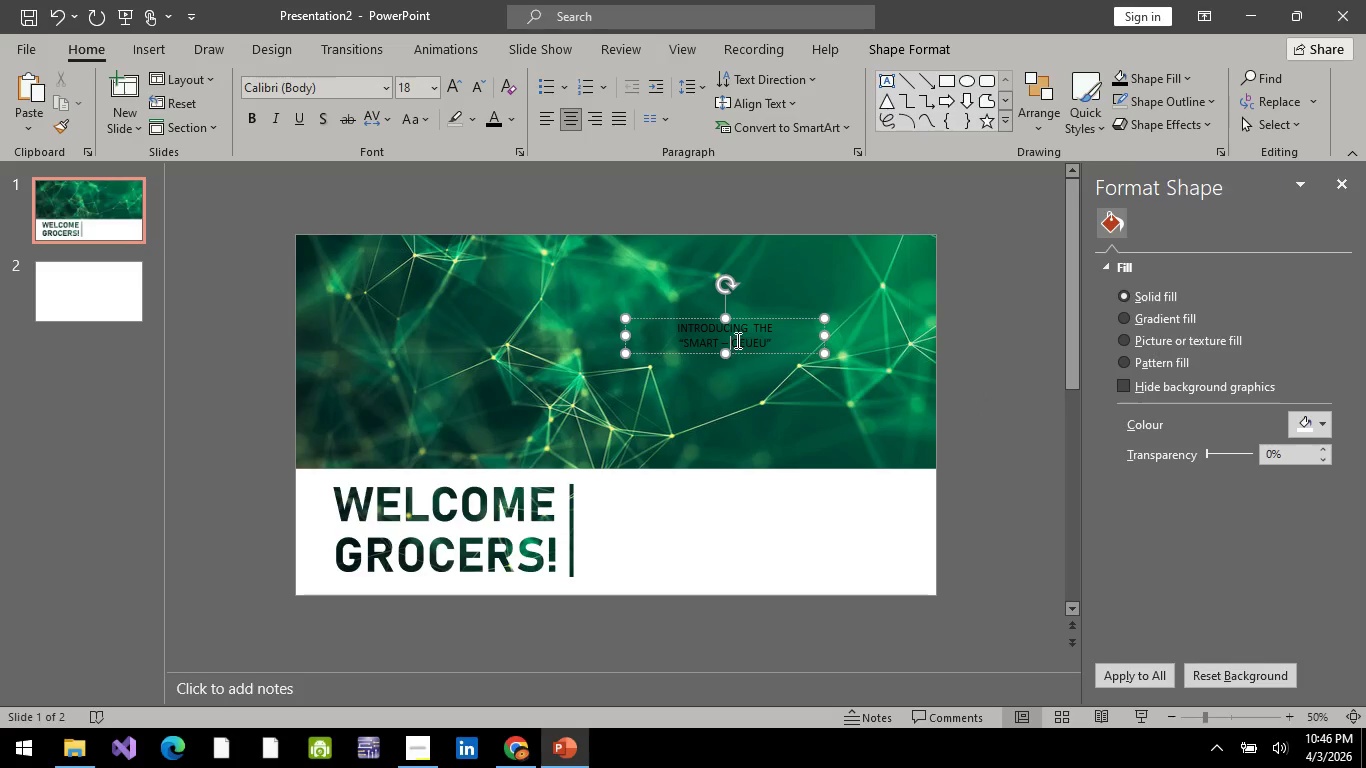 
key(Control+A)
 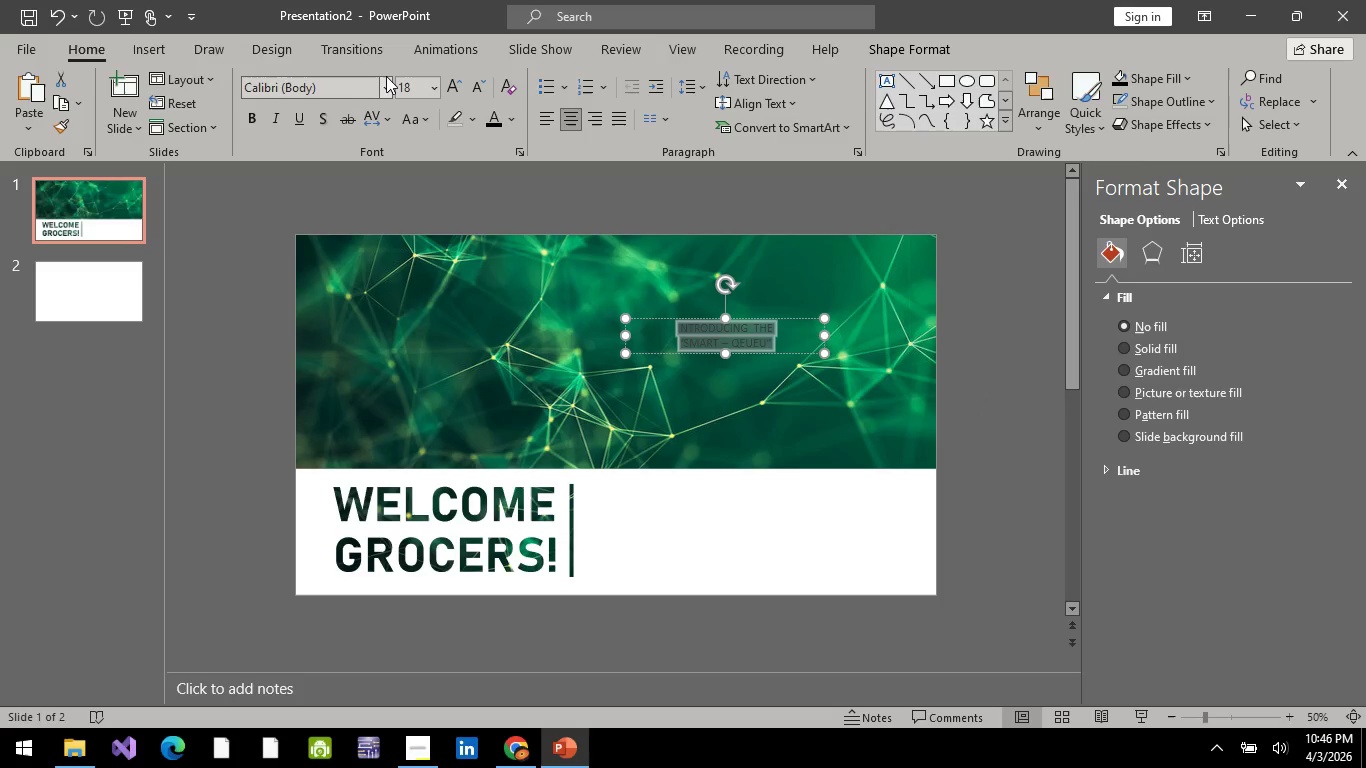 
left_click([386, 76])
 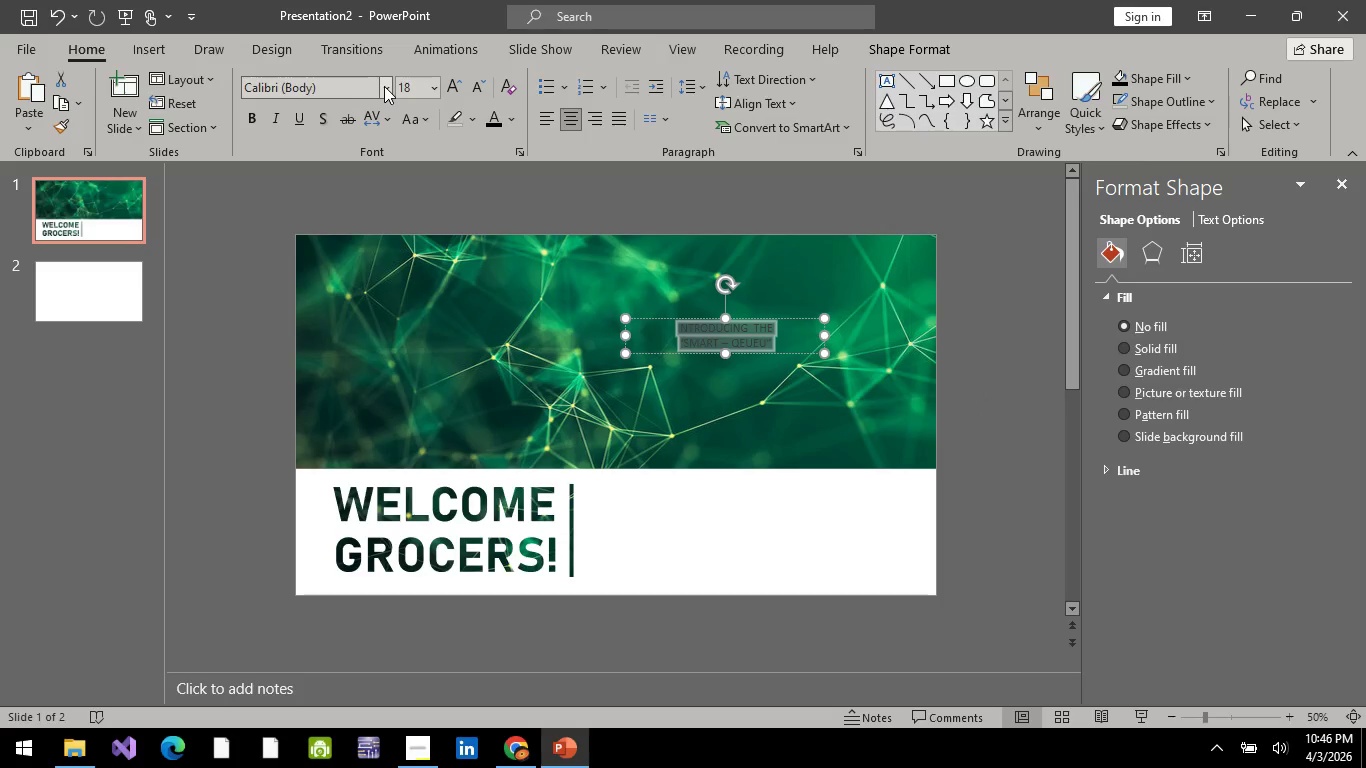 
left_click([384, 86])
 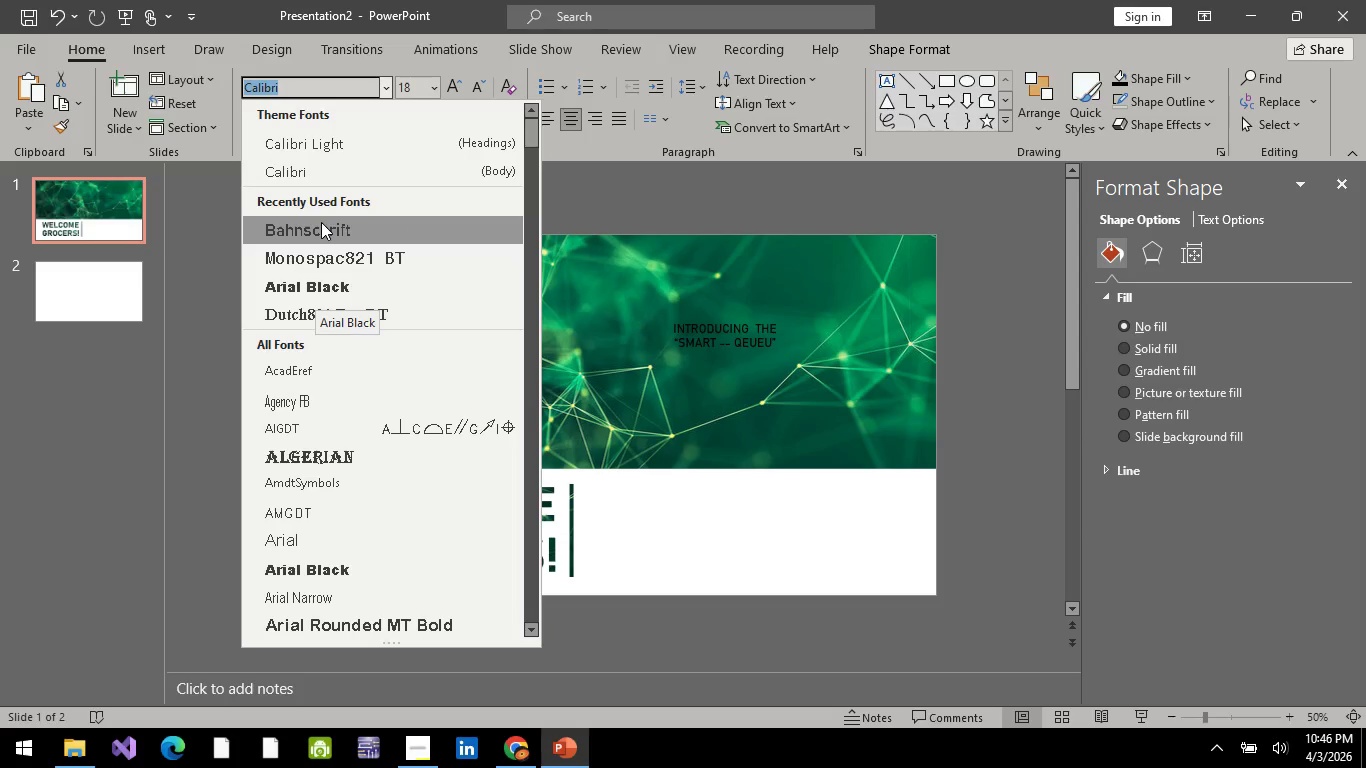 
left_click([321, 222])
 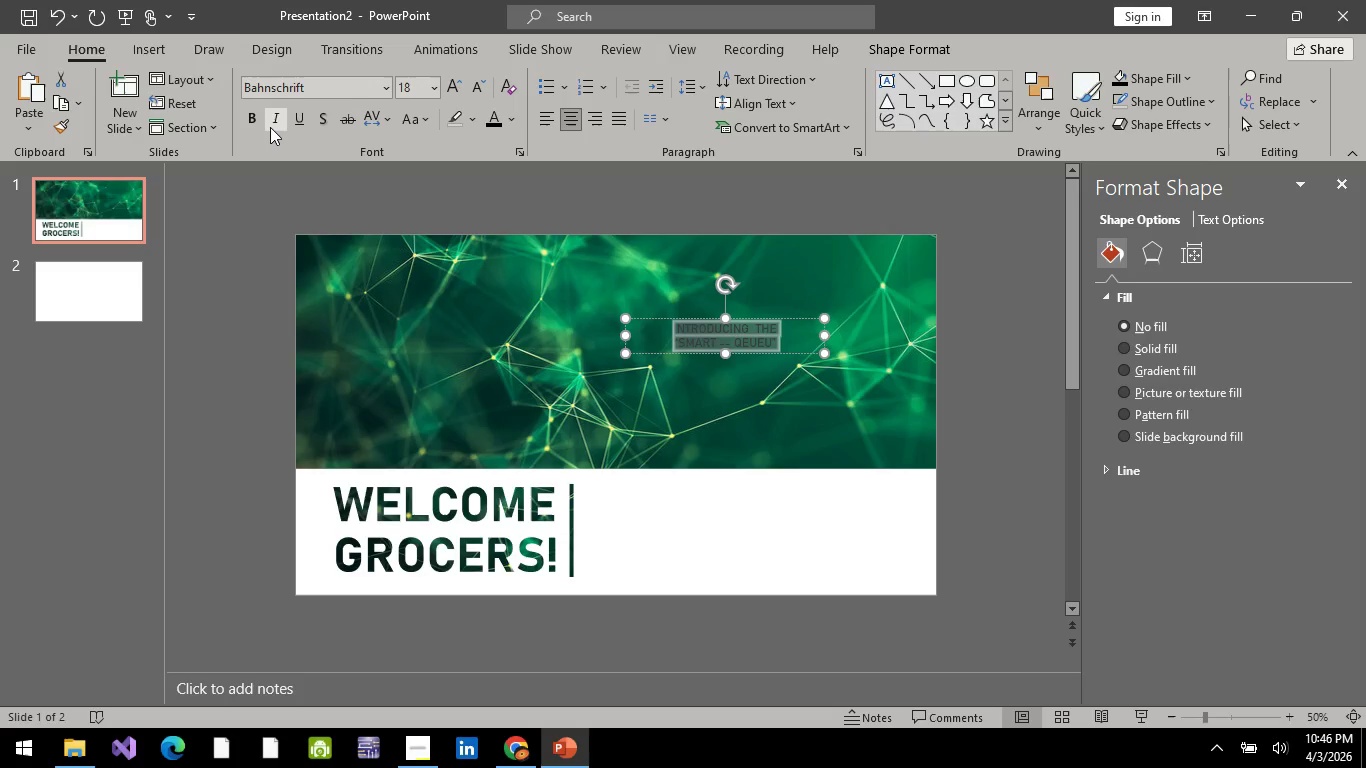 
left_click([255, 122])
 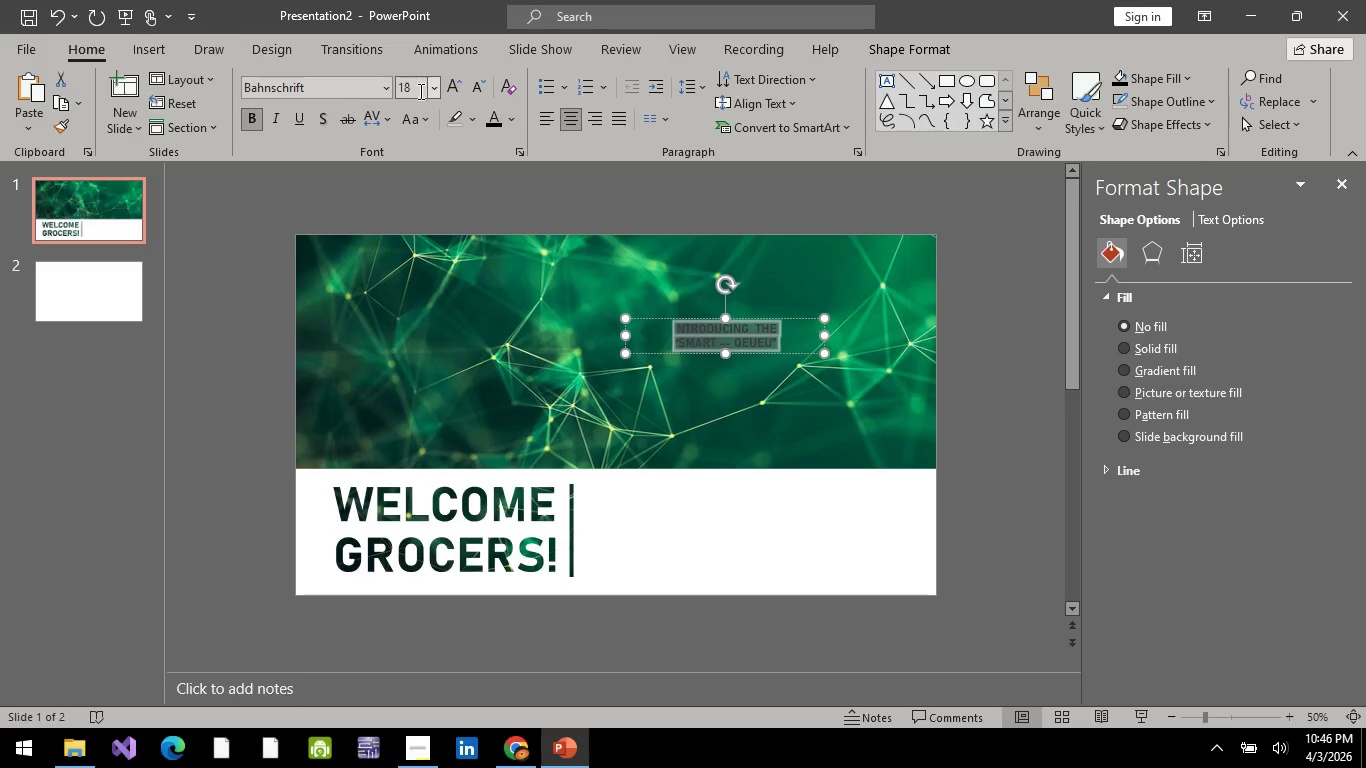 
left_click([410, 89])
 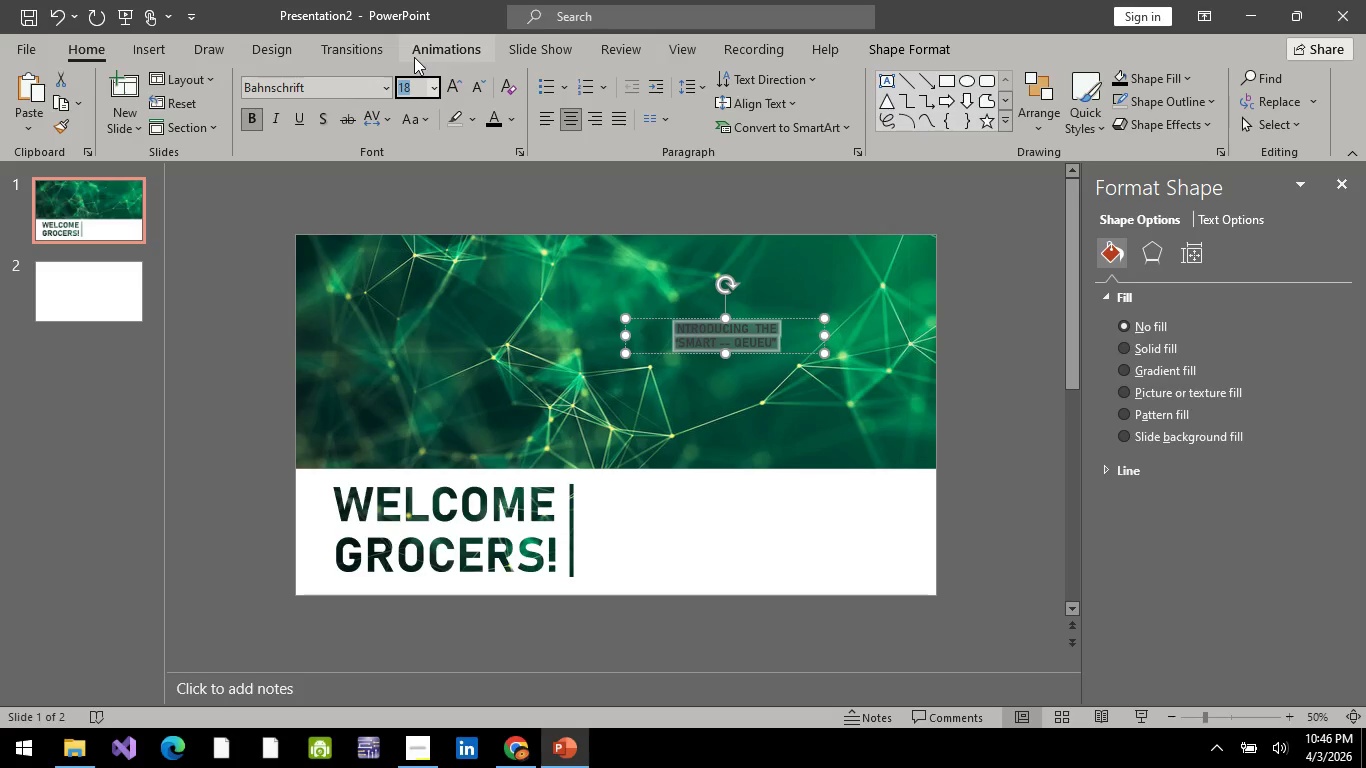 
type(72)
 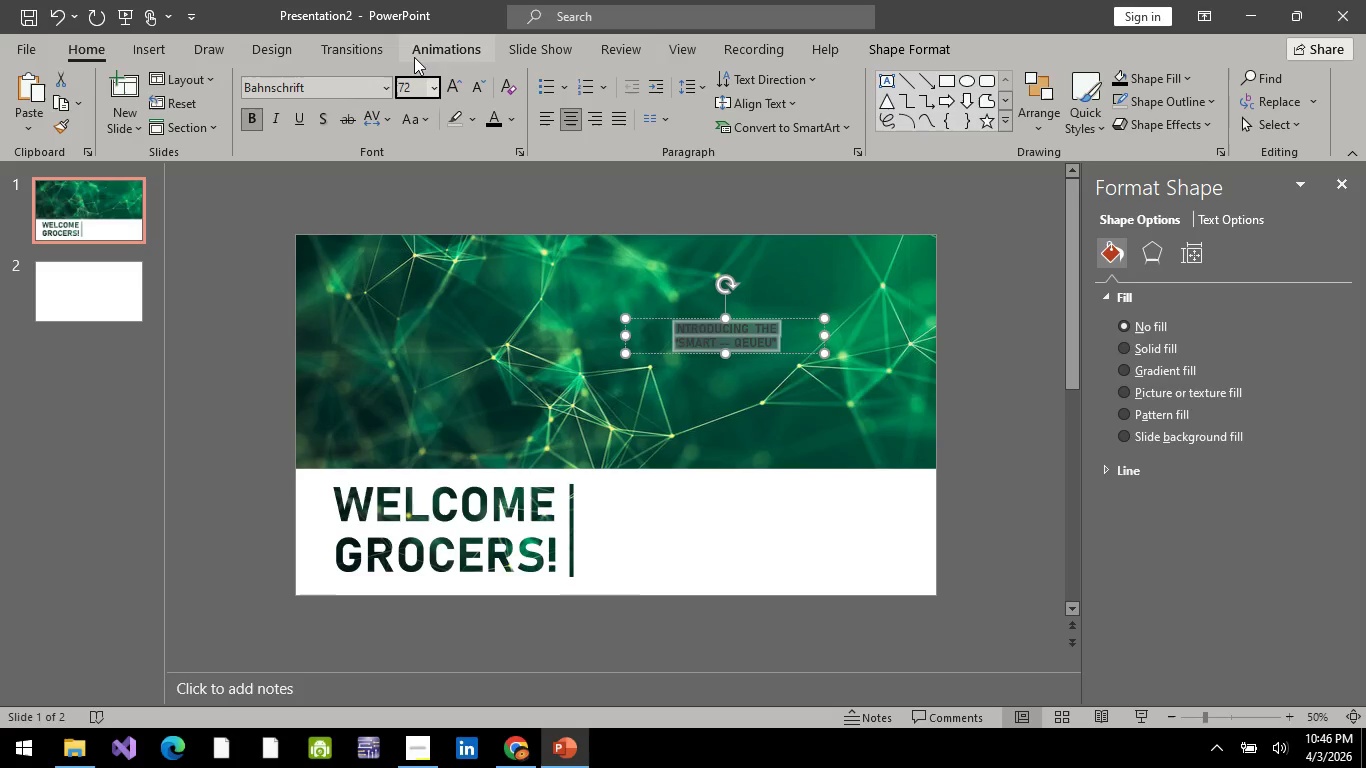 
key(Enter)
 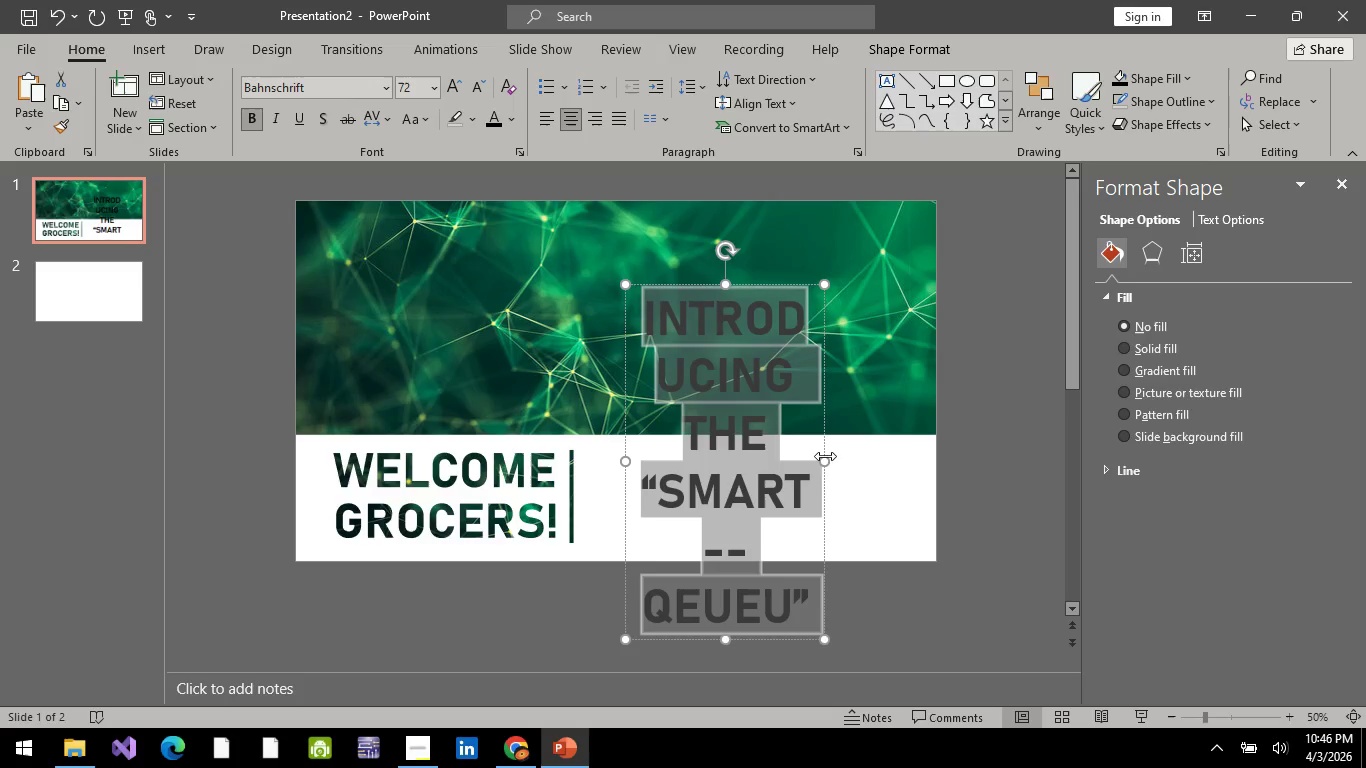 
left_click_drag(start_coordinate=[825, 457], to_coordinate=[1061, 395])
 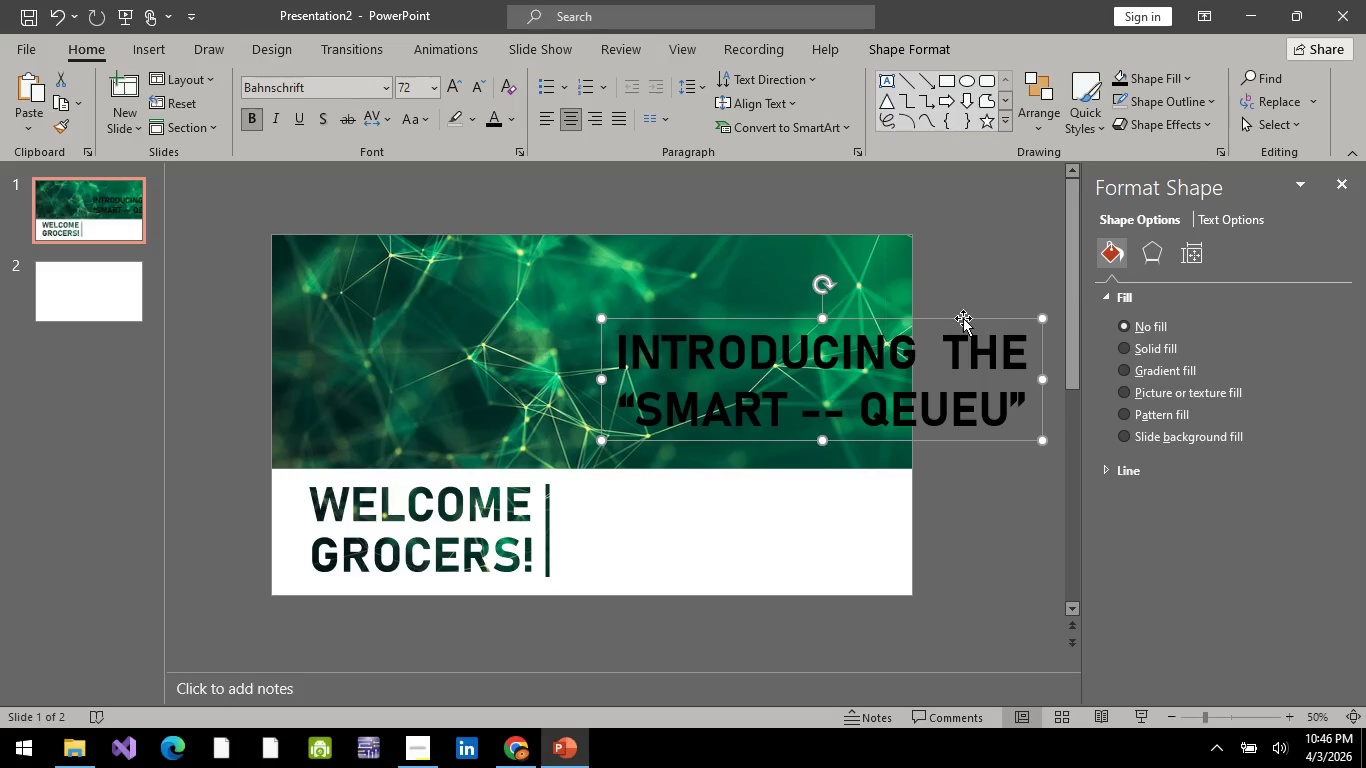 
left_click_drag(start_coordinate=[963, 318], to_coordinate=[873, 450])
 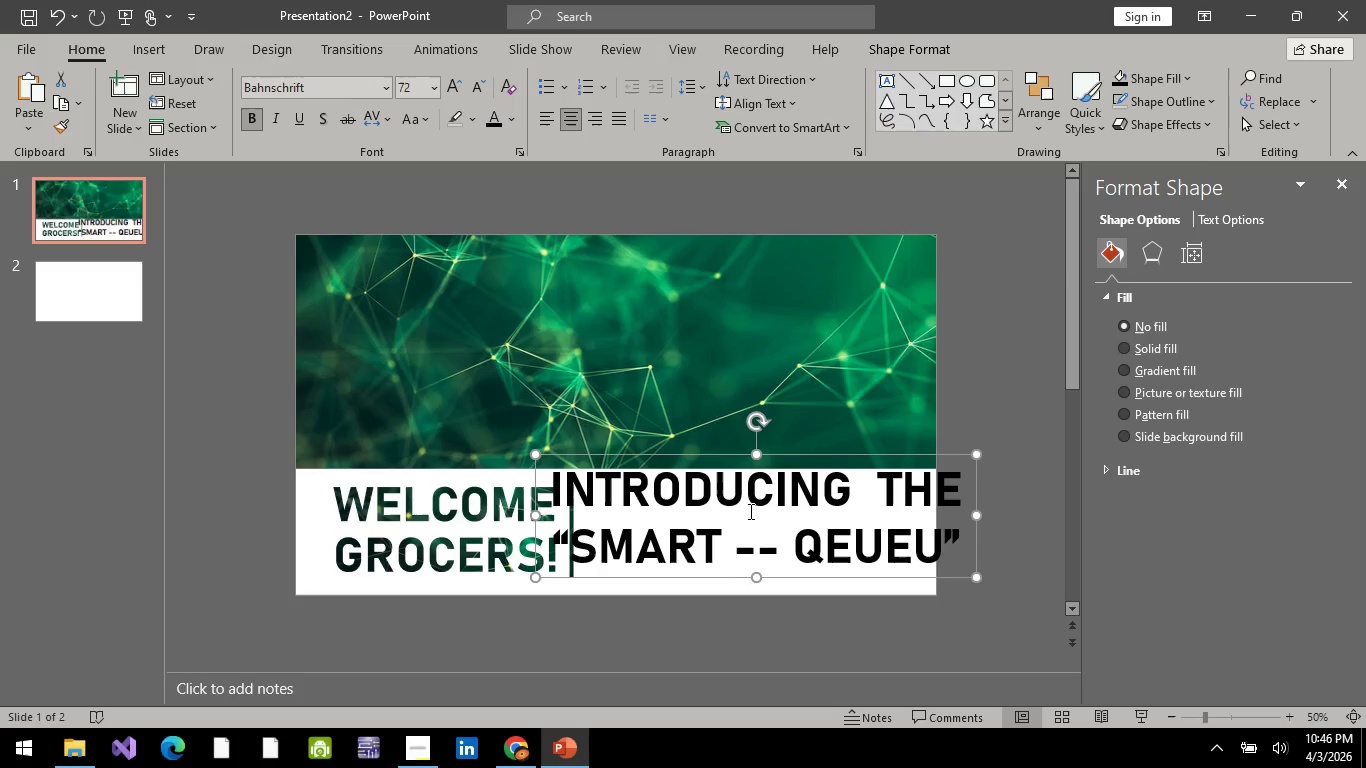 
key(Control+A)
 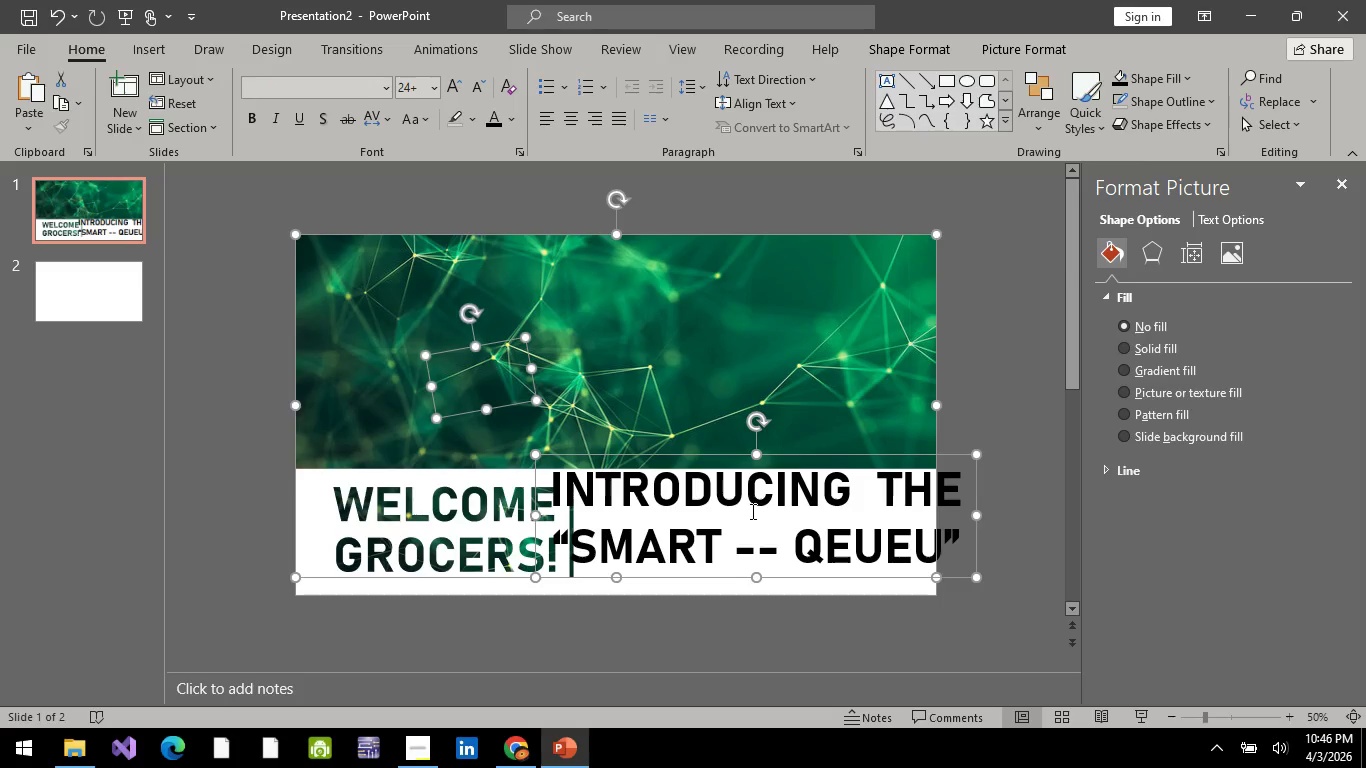 
hold_key(key=ControlLeft, duration=0.44)
 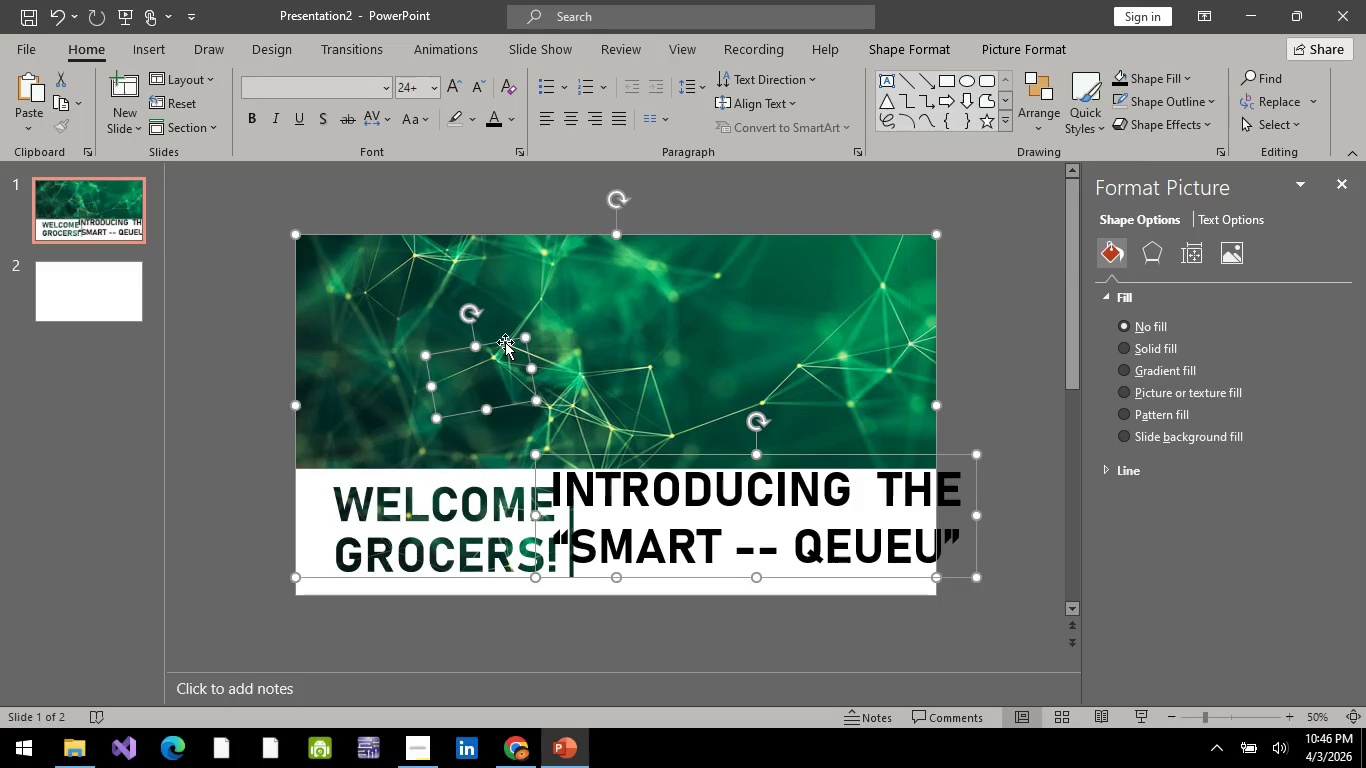 
left_click_drag(start_coordinate=[505, 342], to_coordinate=[576, 369])
 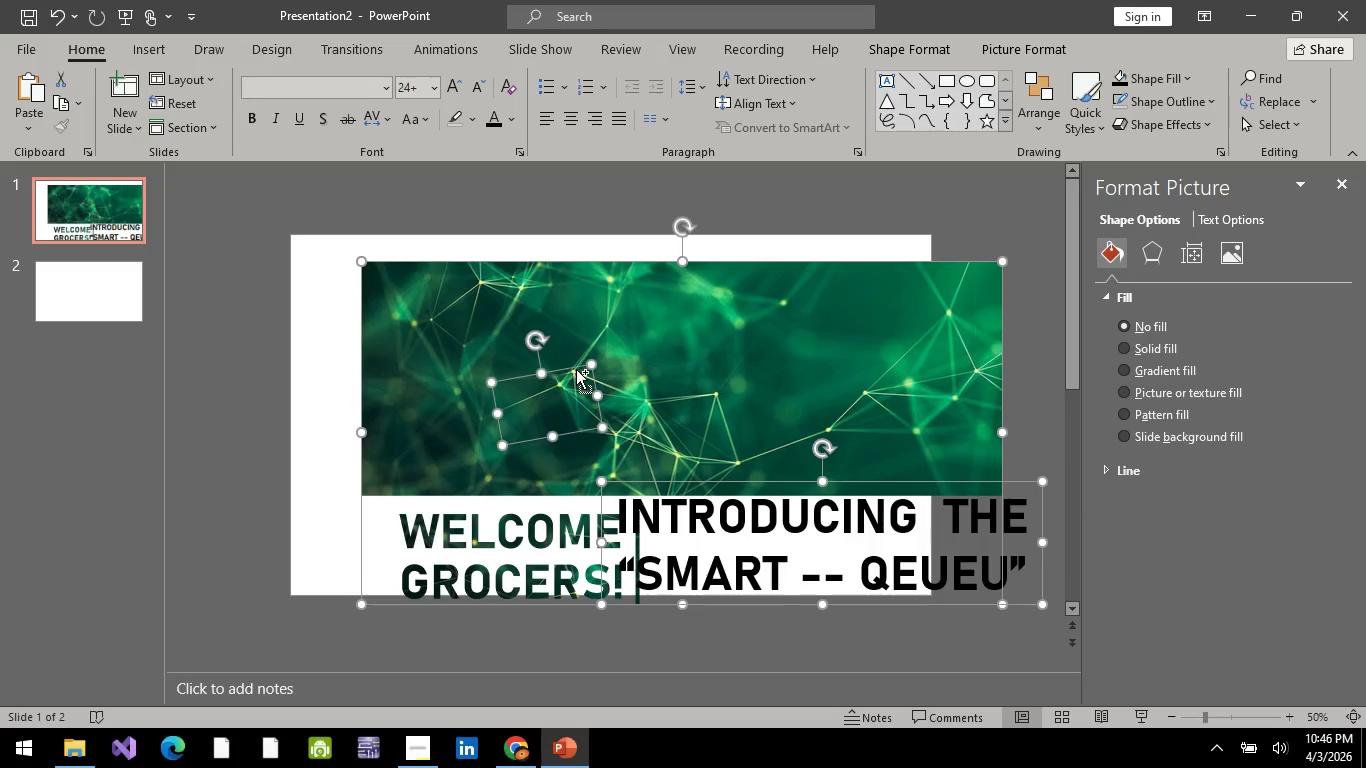 
key(Control+Z)
 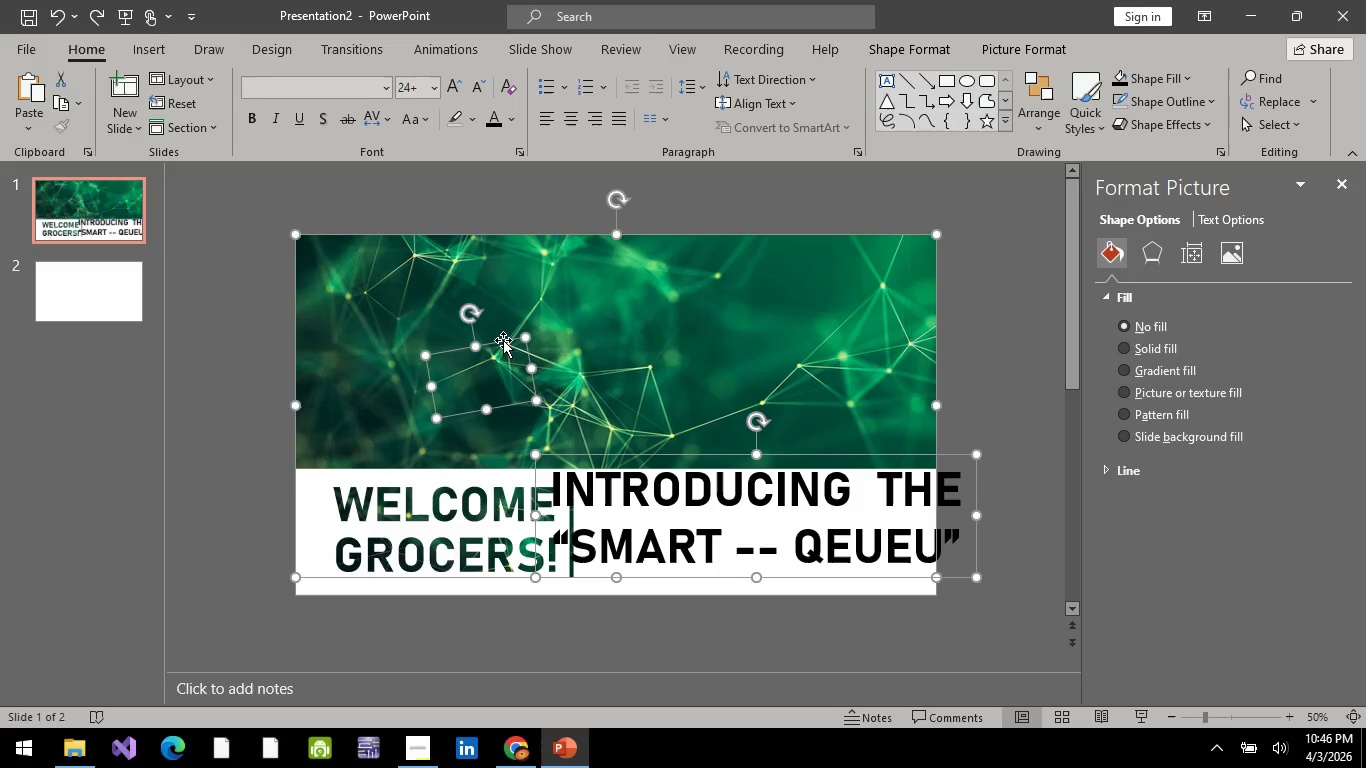 
left_click([503, 341])
 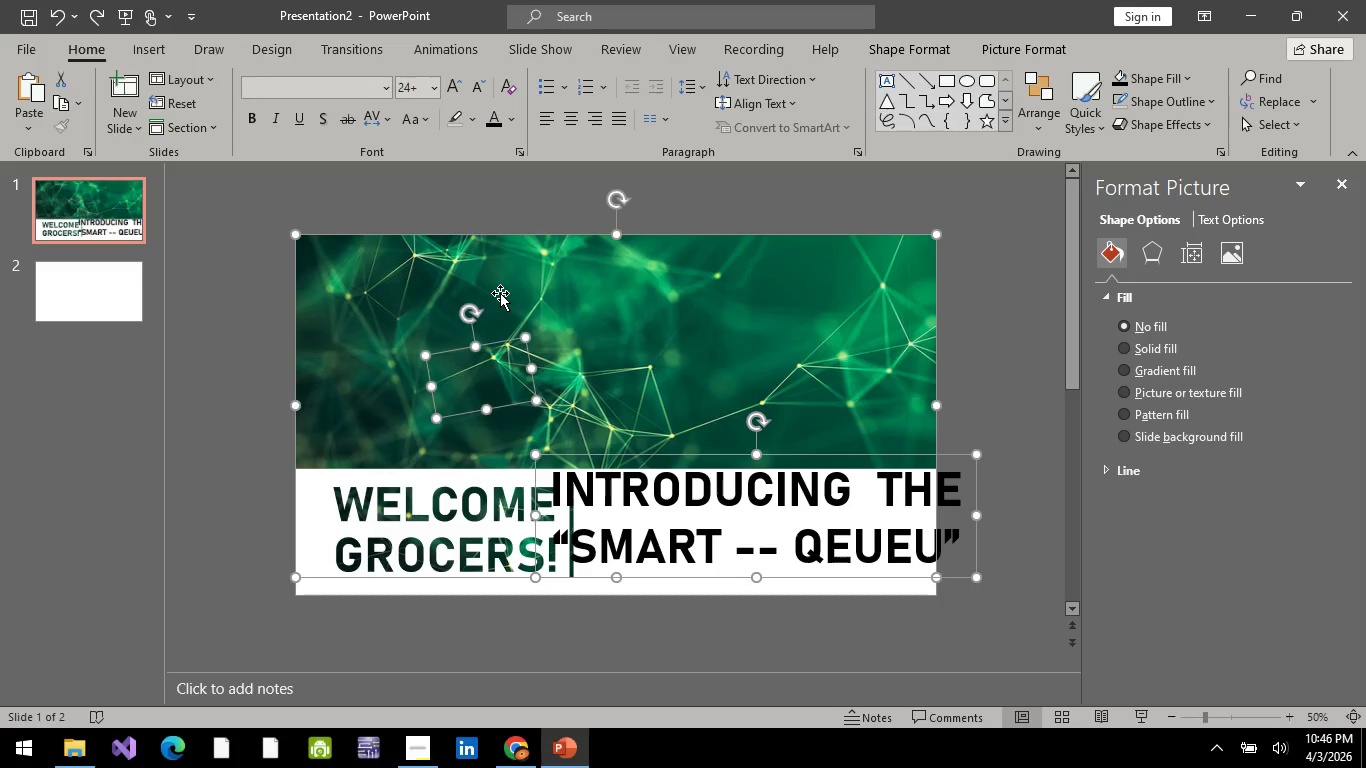 
key(Escape)
 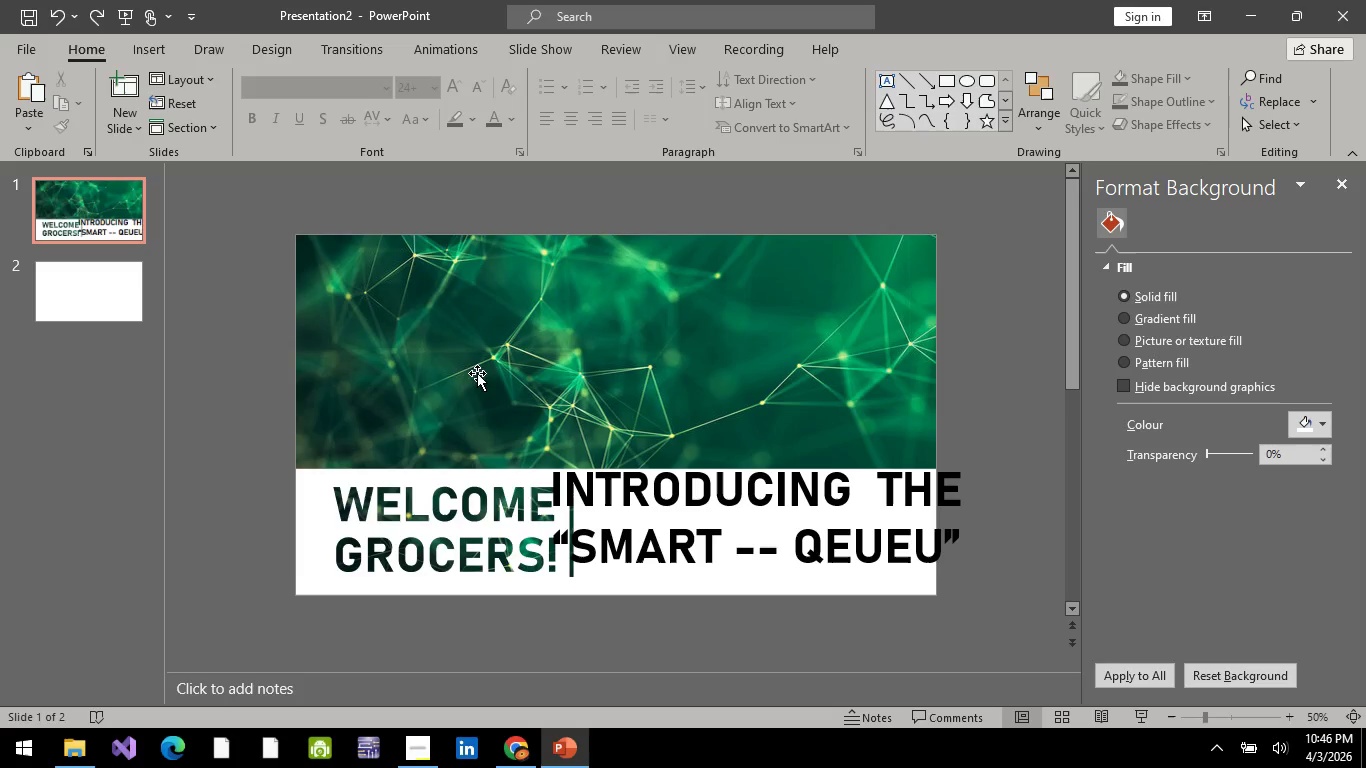 
left_click_drag(start_coordinate=[477, 373], to_coordinate=[483, 360])
 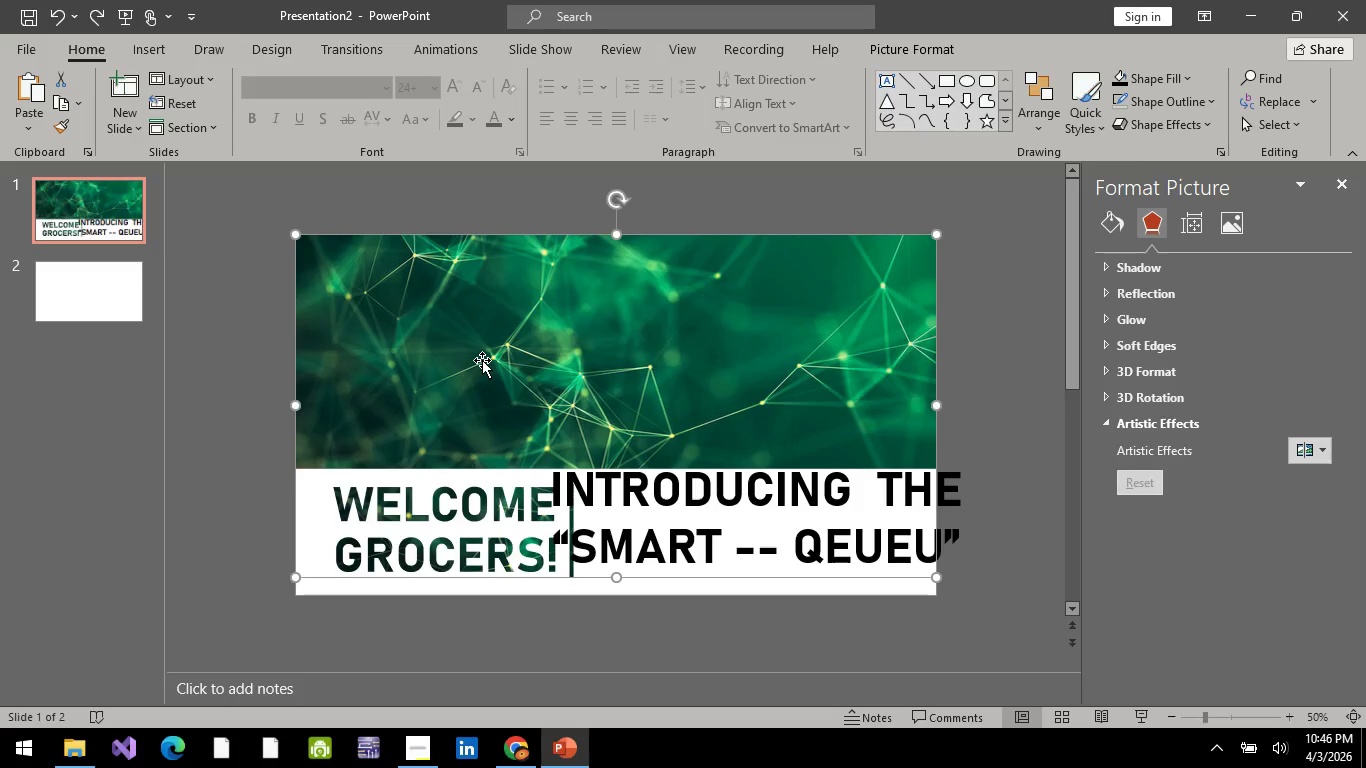 
double_click([483, 360])
 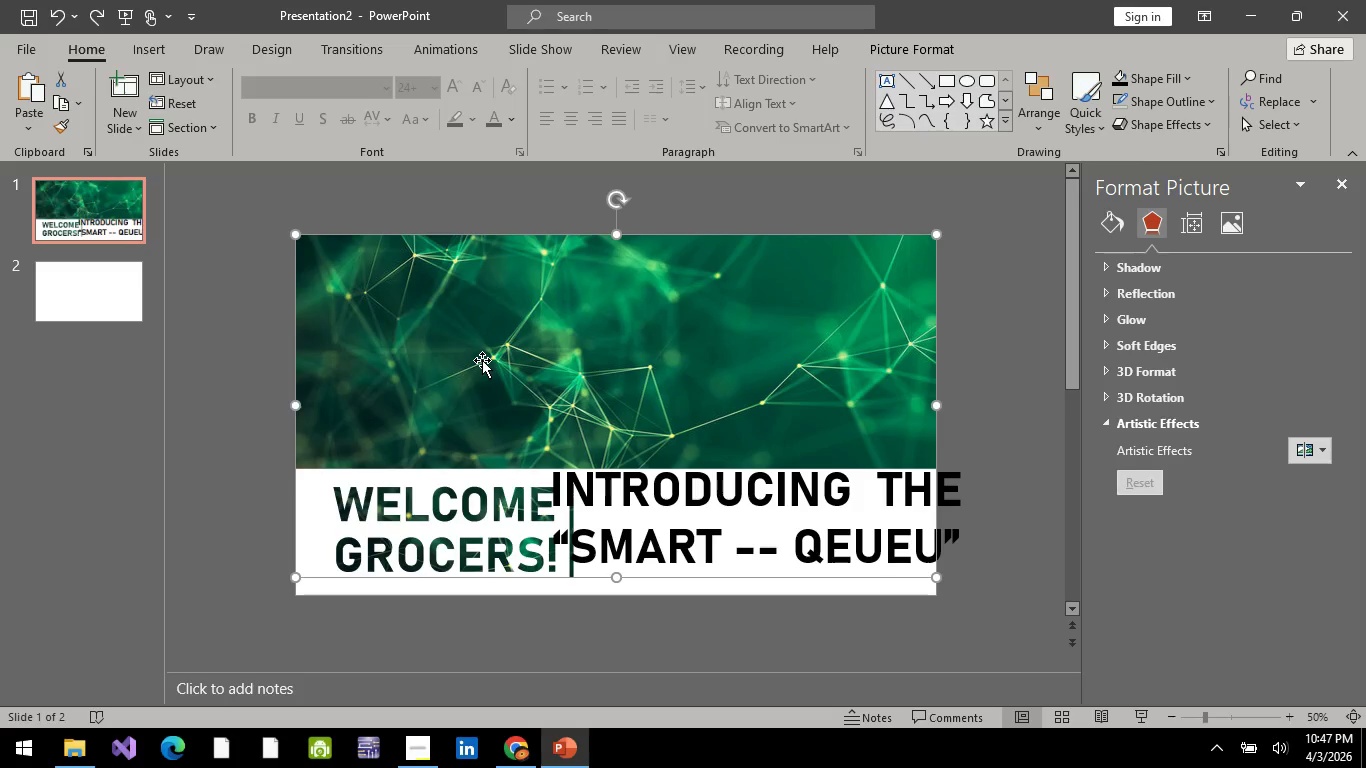 
right_click([482, 360])
 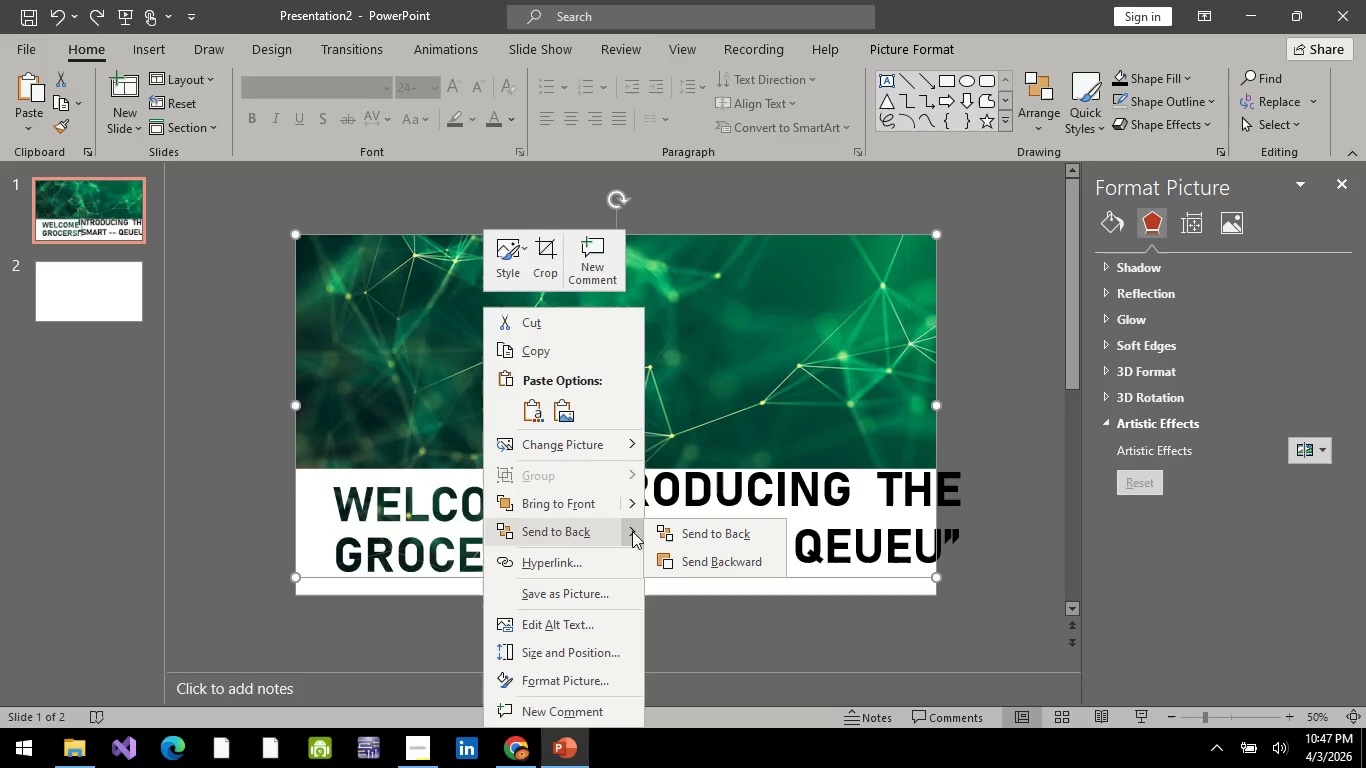 
left_click([686, 539])
 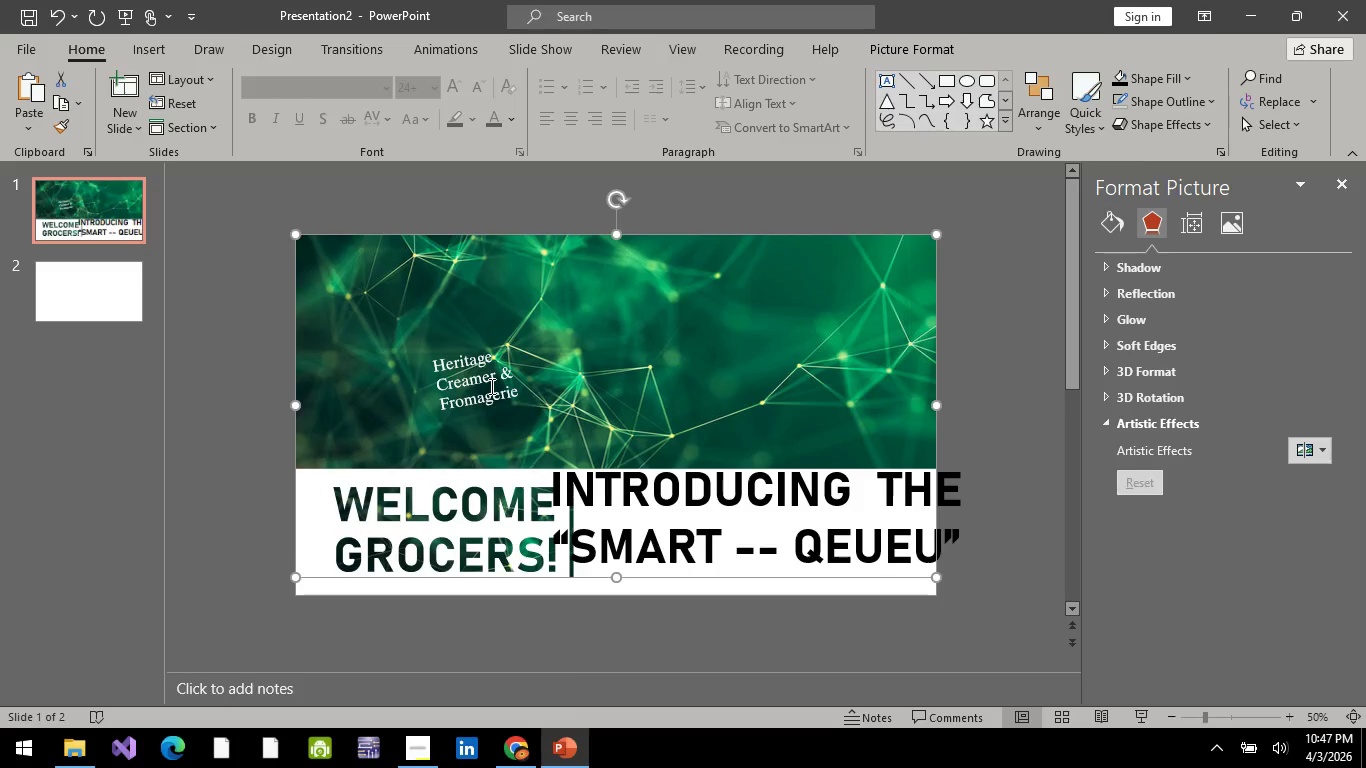 
left_click([490, 386])
 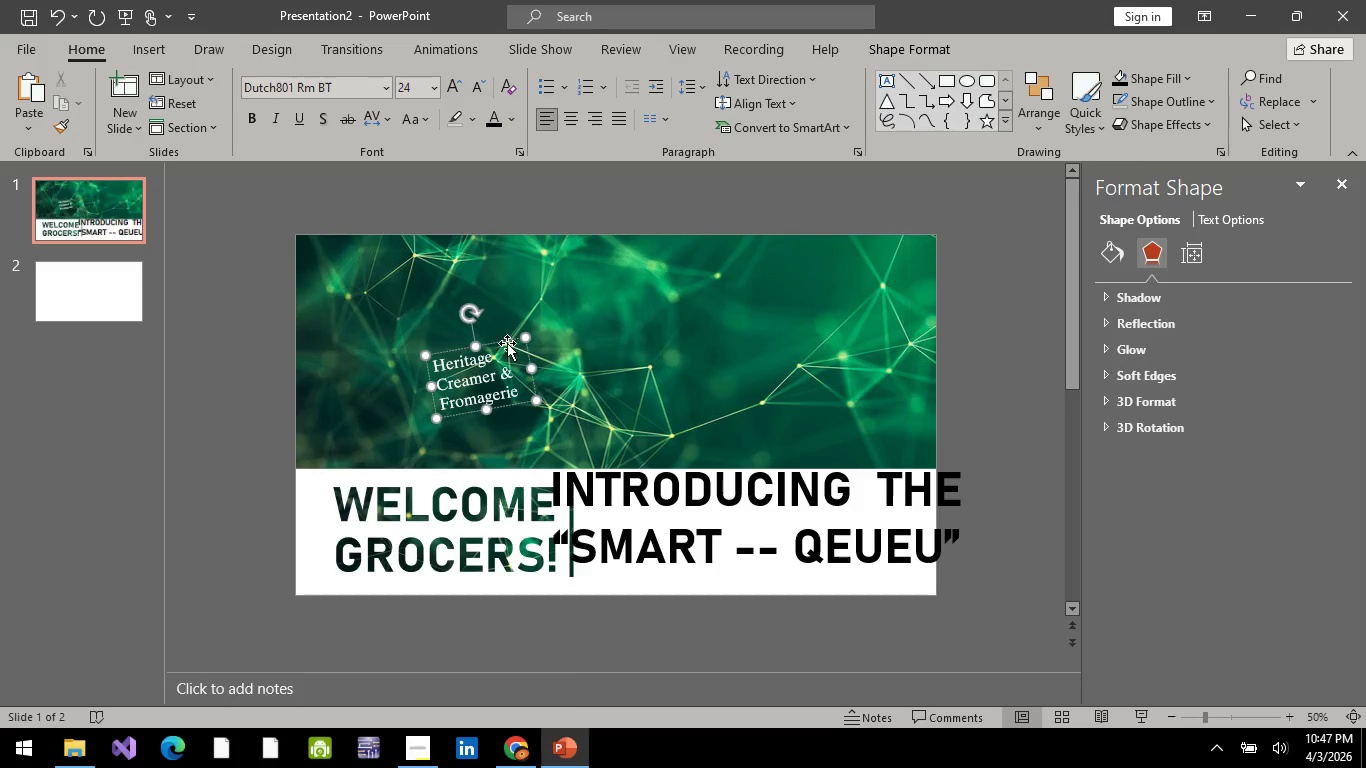 
left_click([507, 343])
 